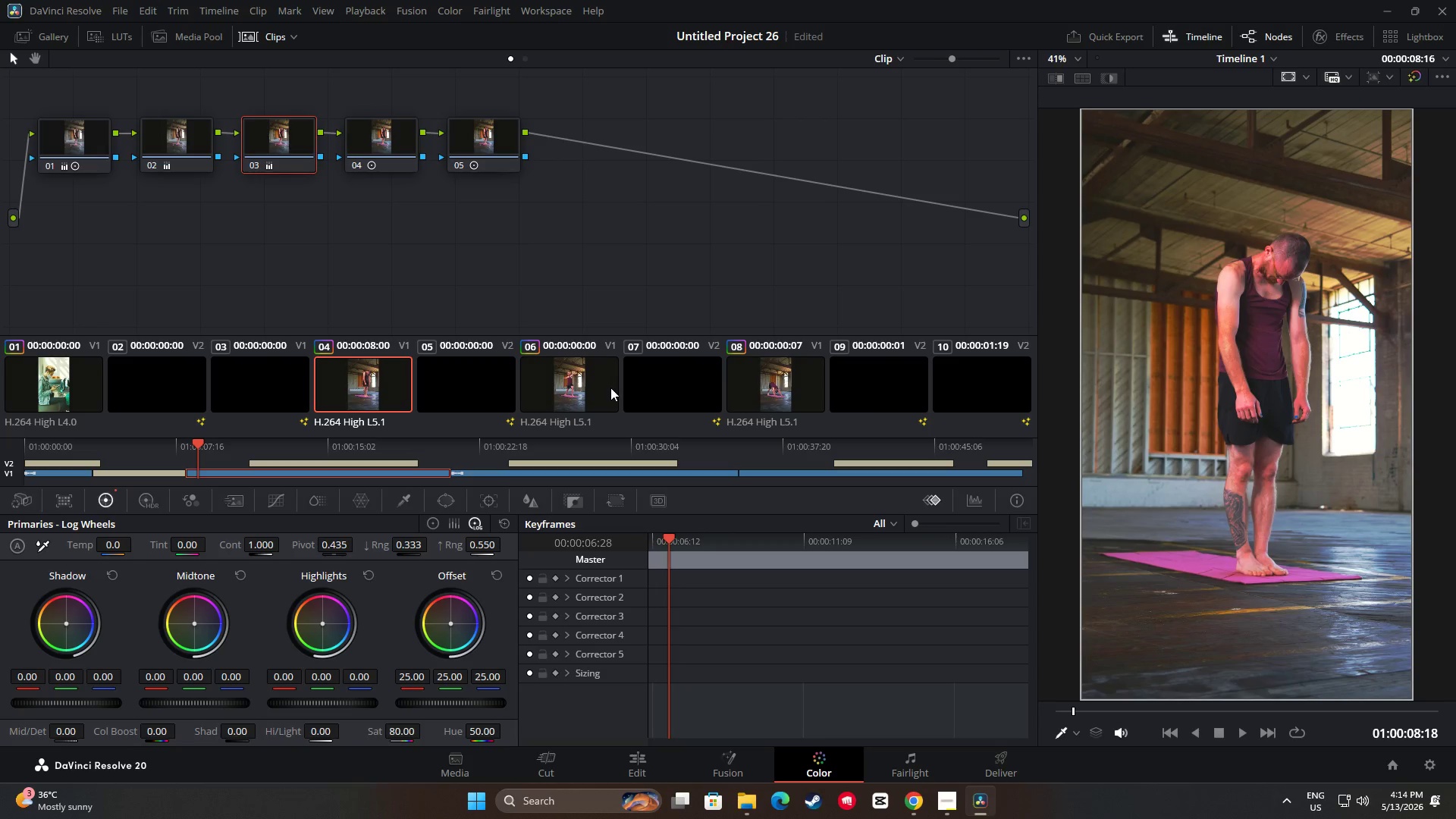 
left_click_drag(start_coordinate=[200, 441], to_coordinate=[182, 444])
 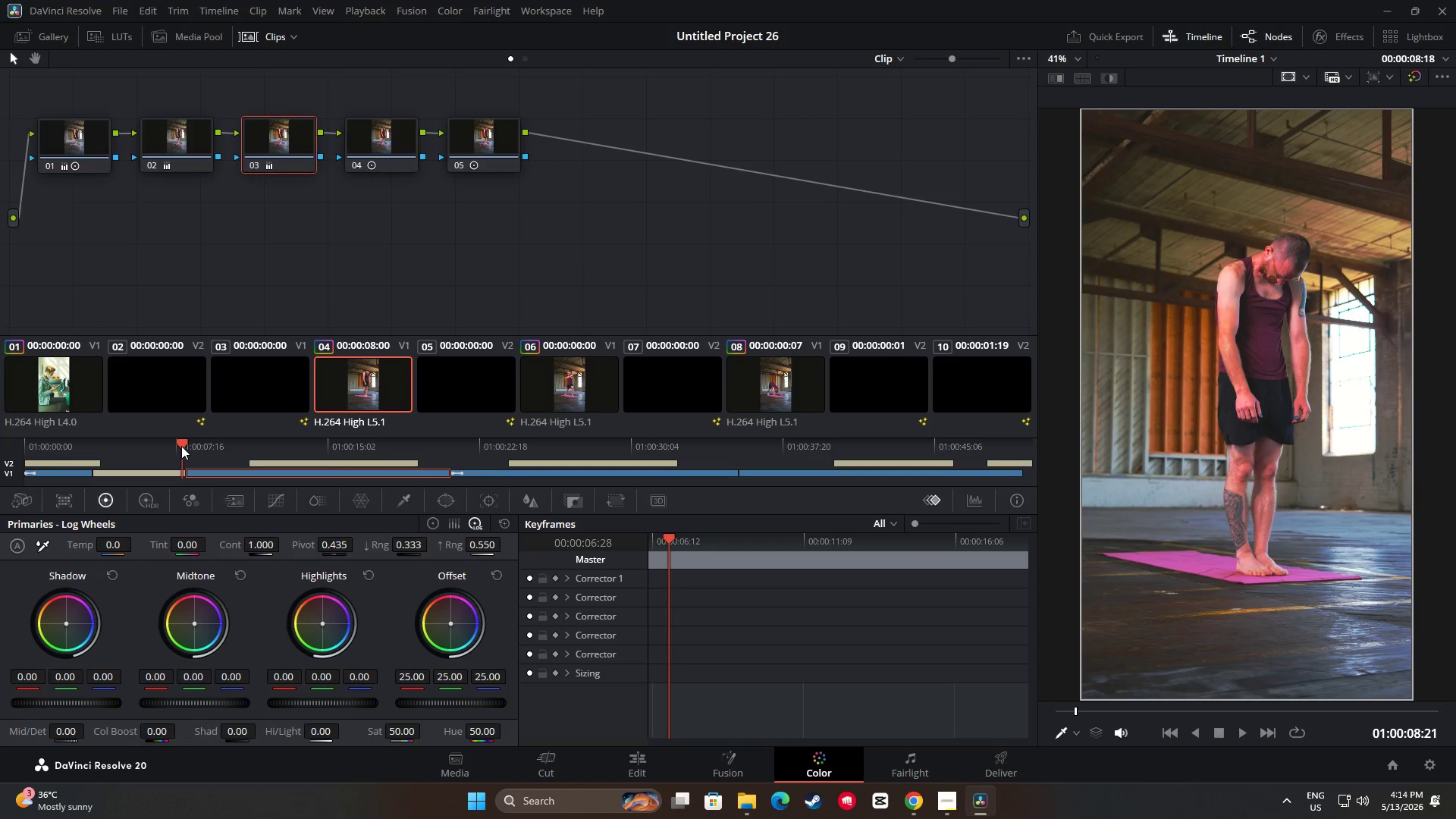 
key(Space)
 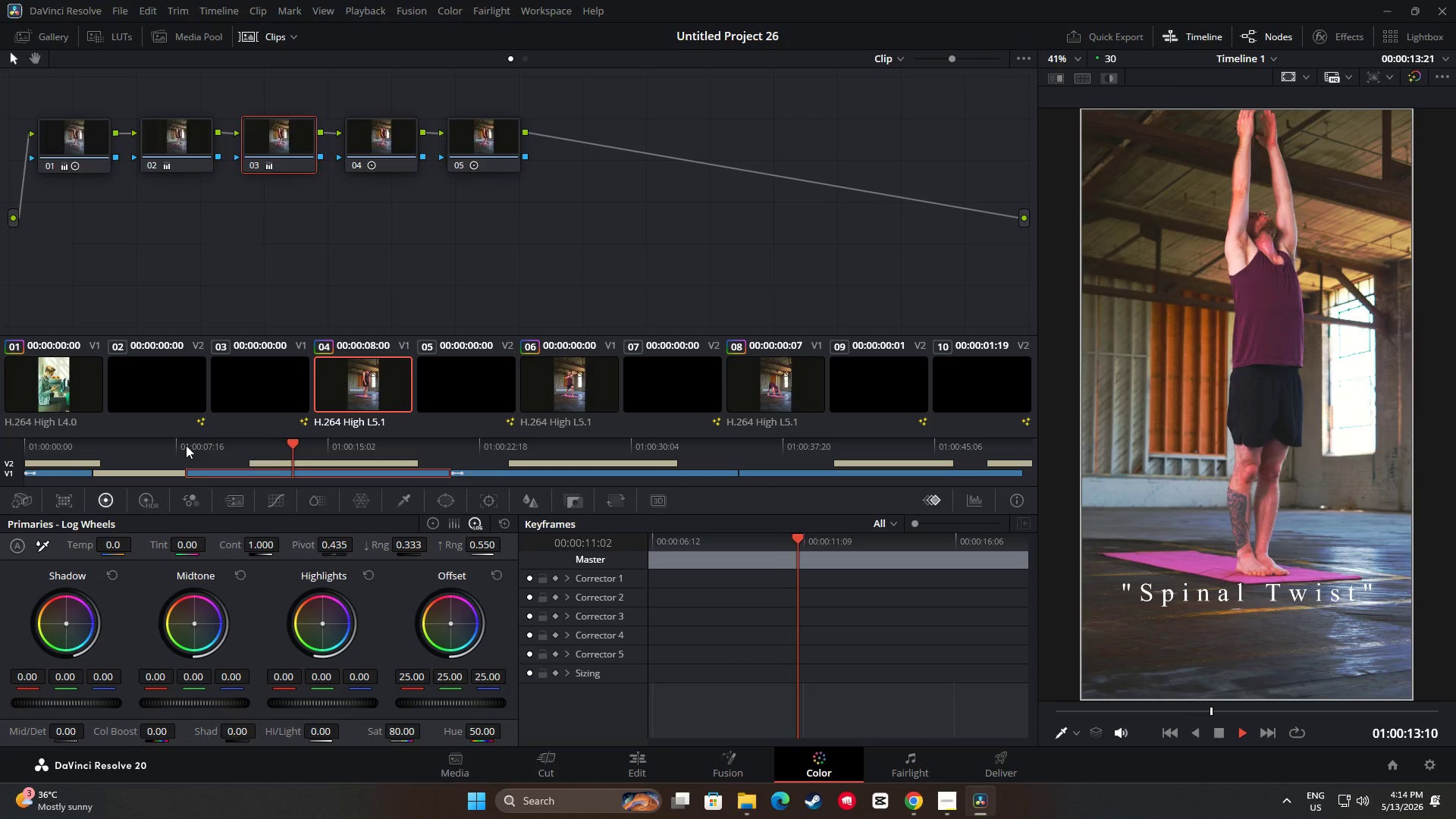 
wait(10.59)
 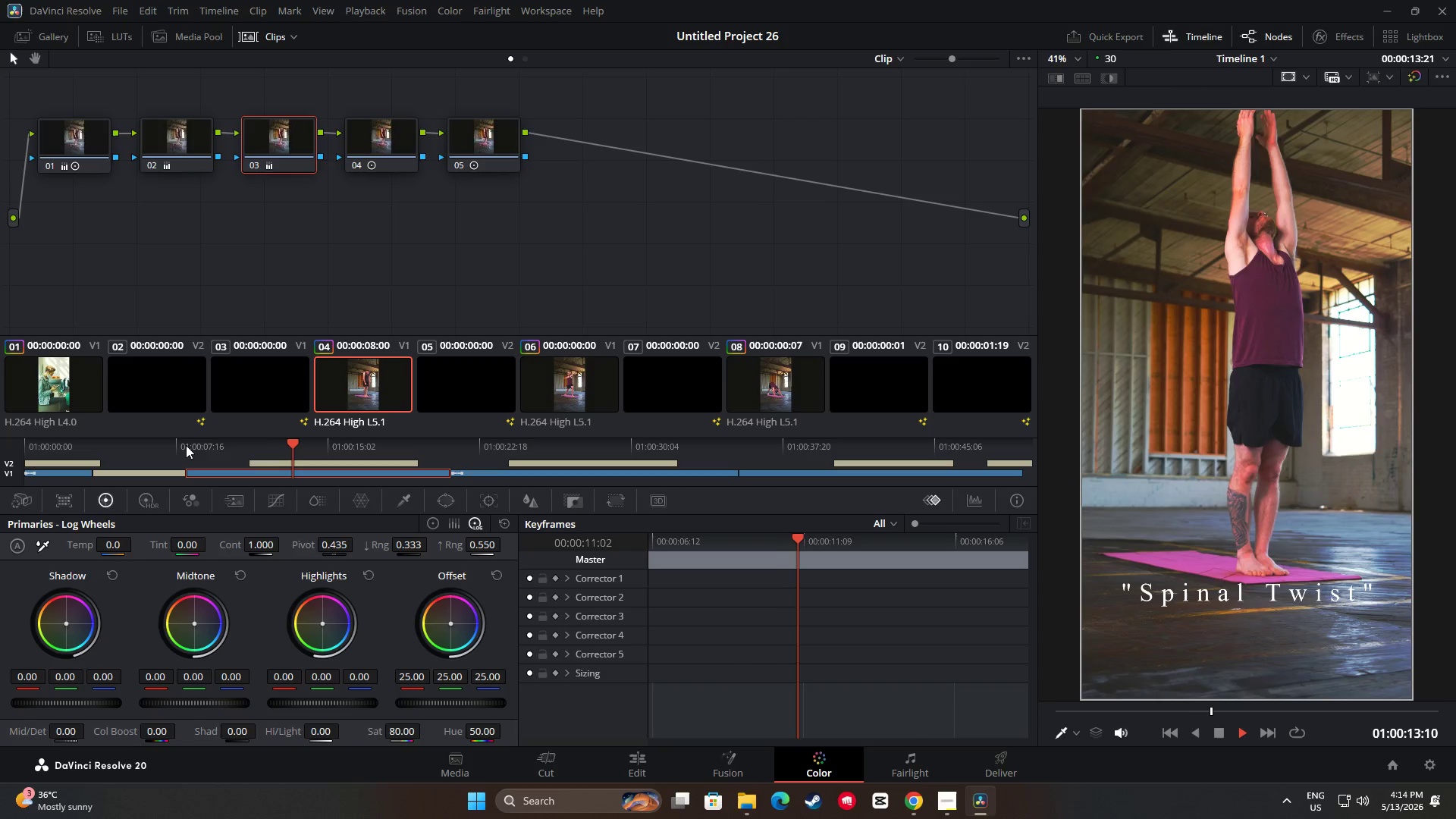 
key(Space)
 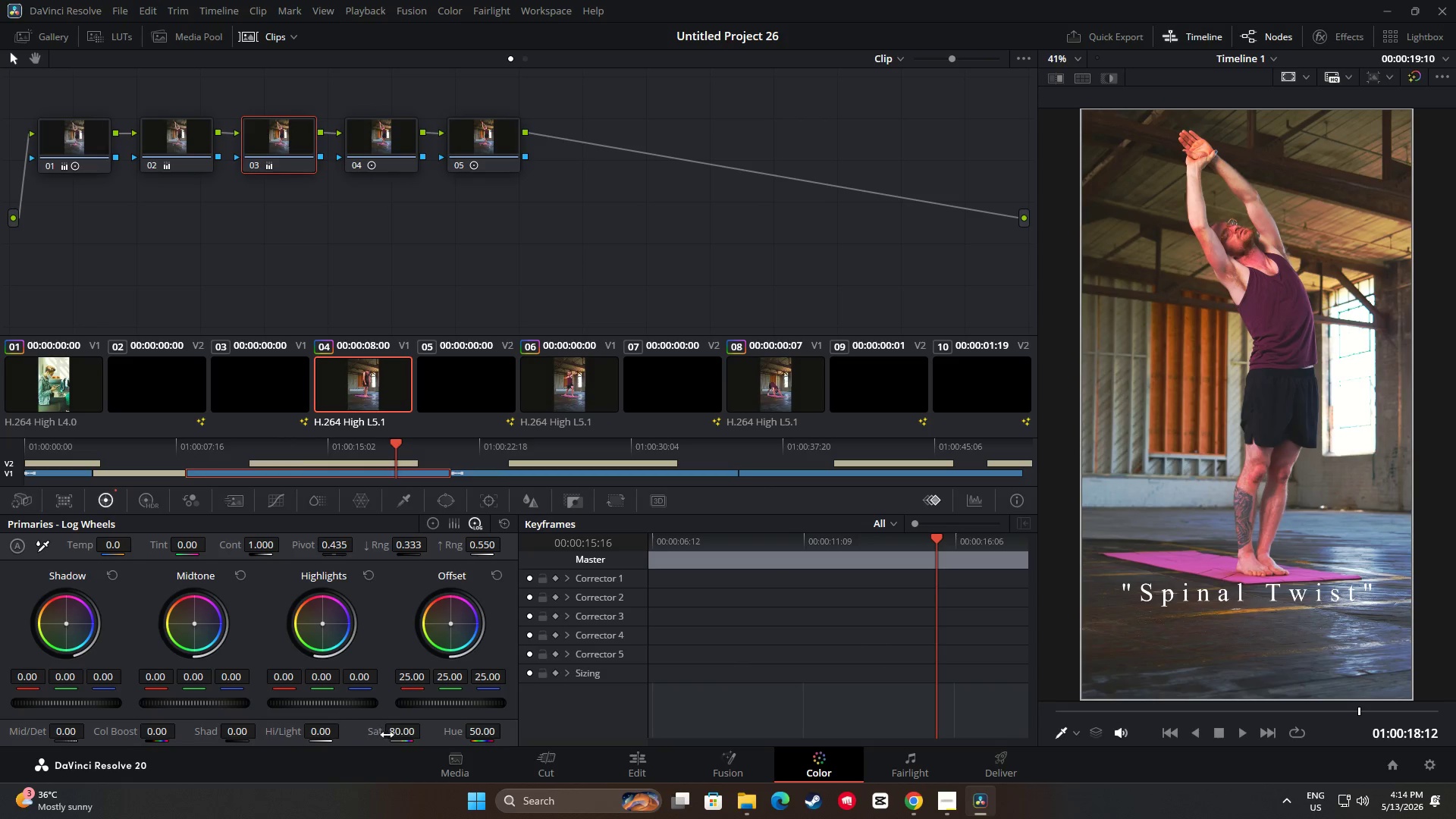 
left_click_drag(start_coordinate=[400, 732], to_coordinate=[92, 723])
 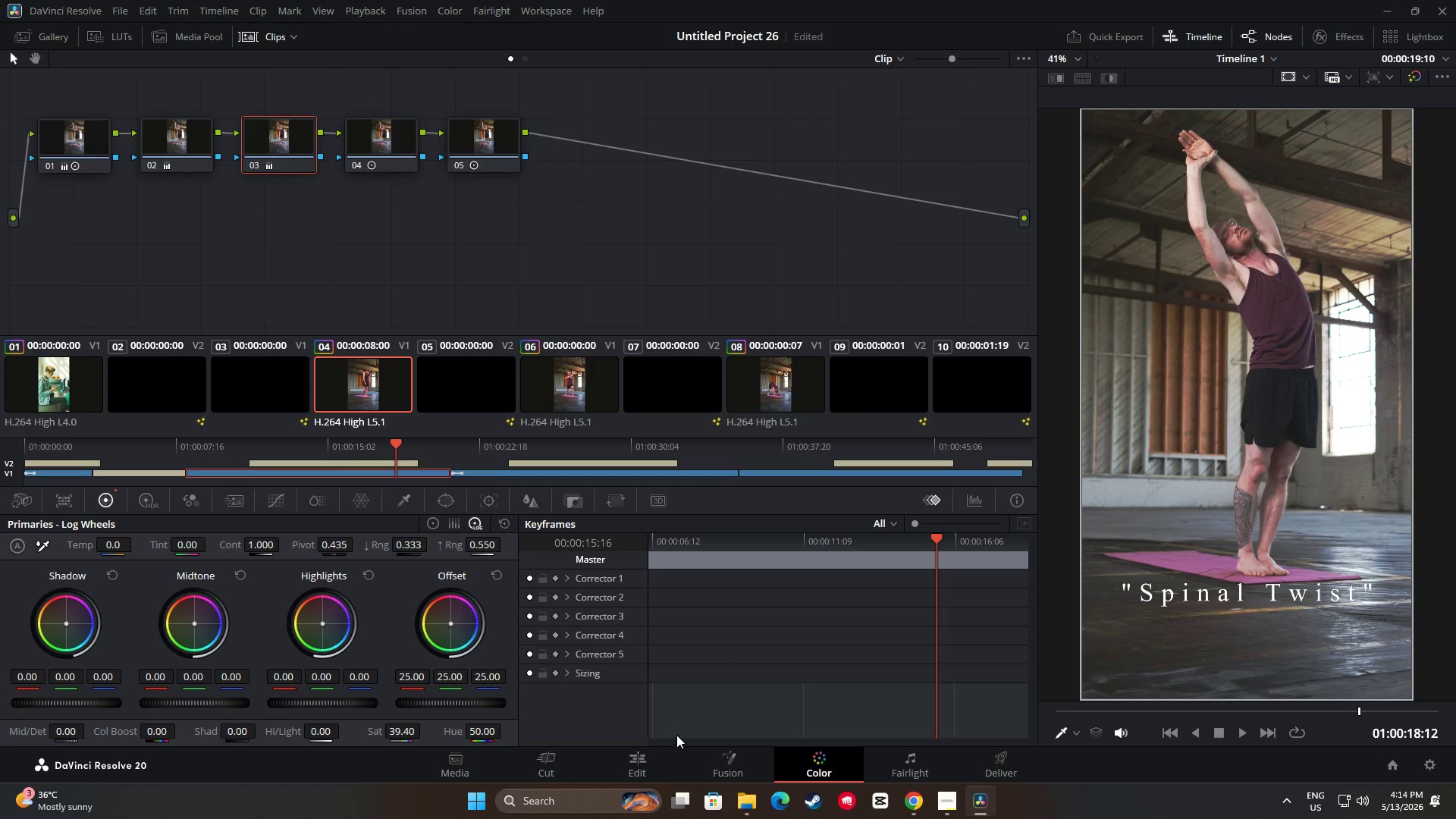 
key(Control+Z)
 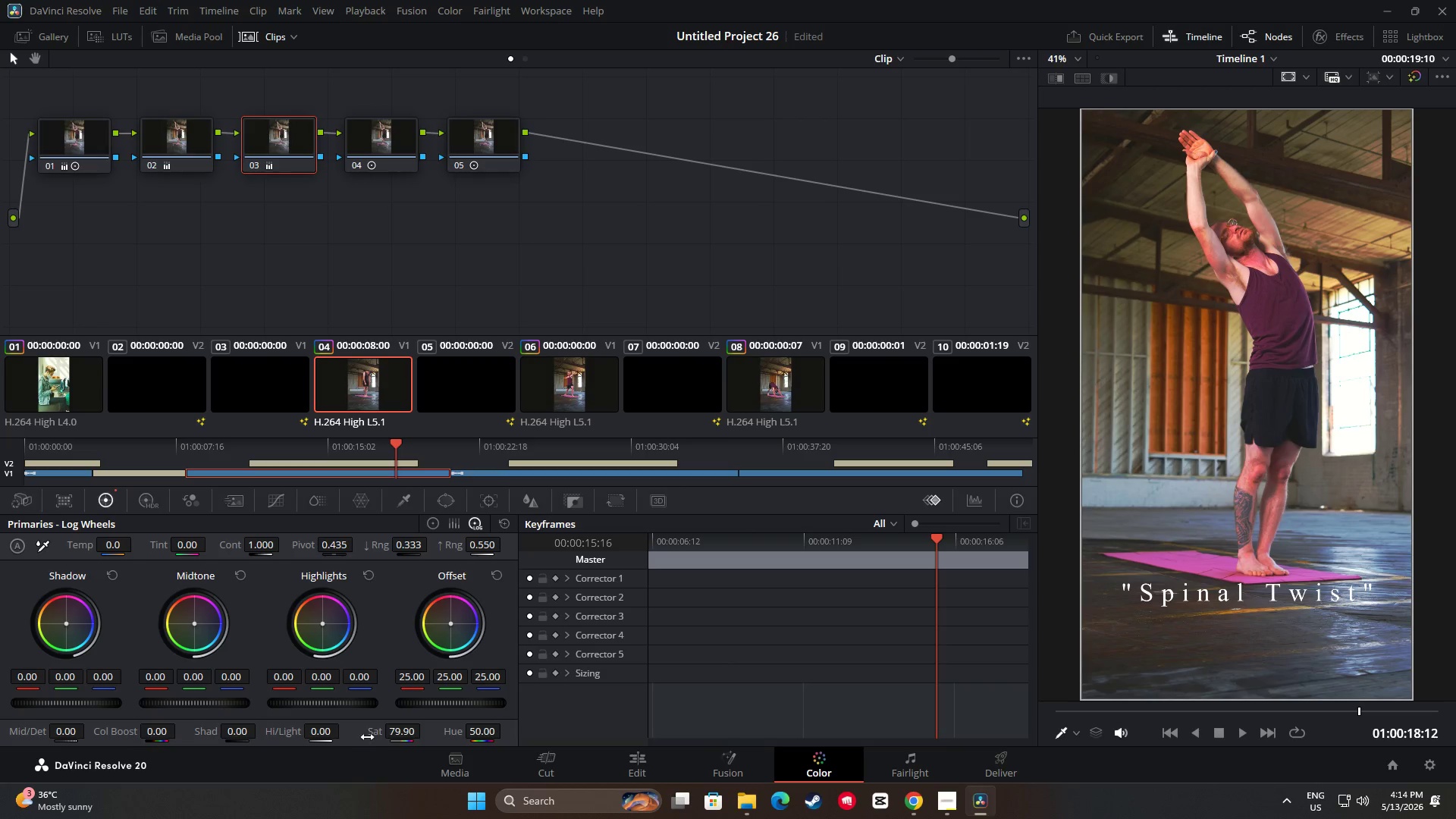 
key(Control+Z)
 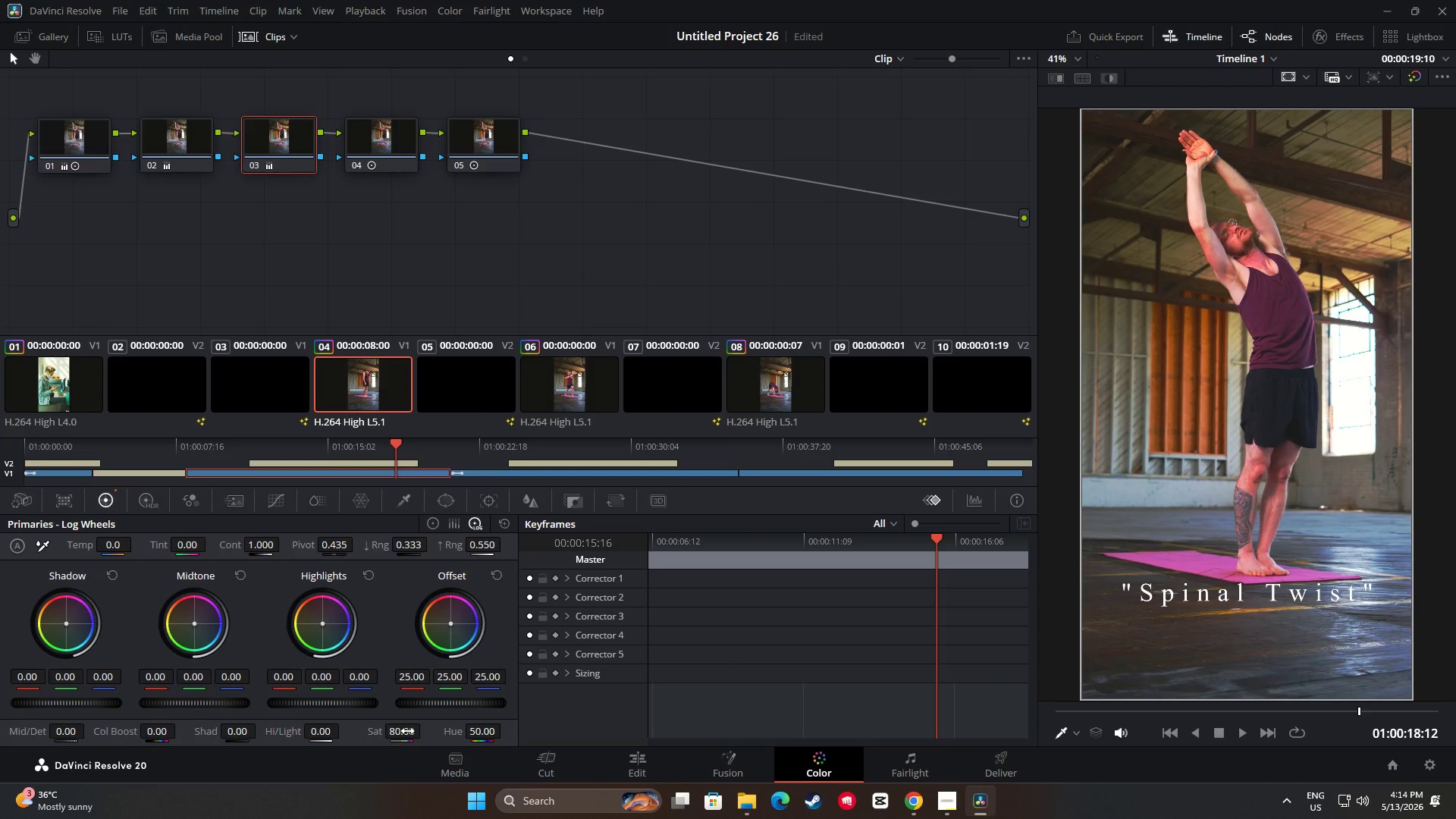 
left_click_drag(start_coordinate=[407, 731], to_coordinate=[370, 732])
 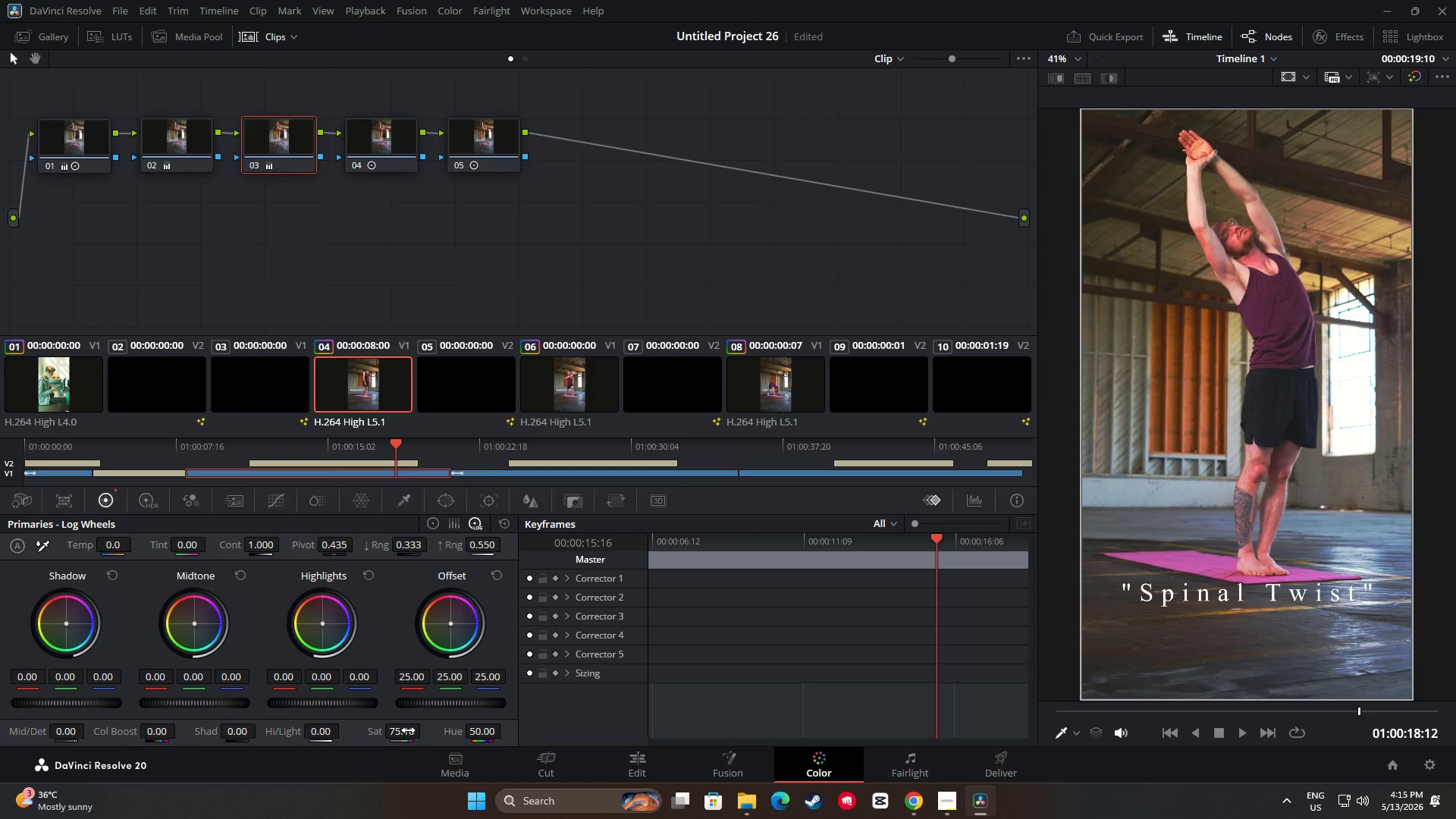 
key(Control+Z)
 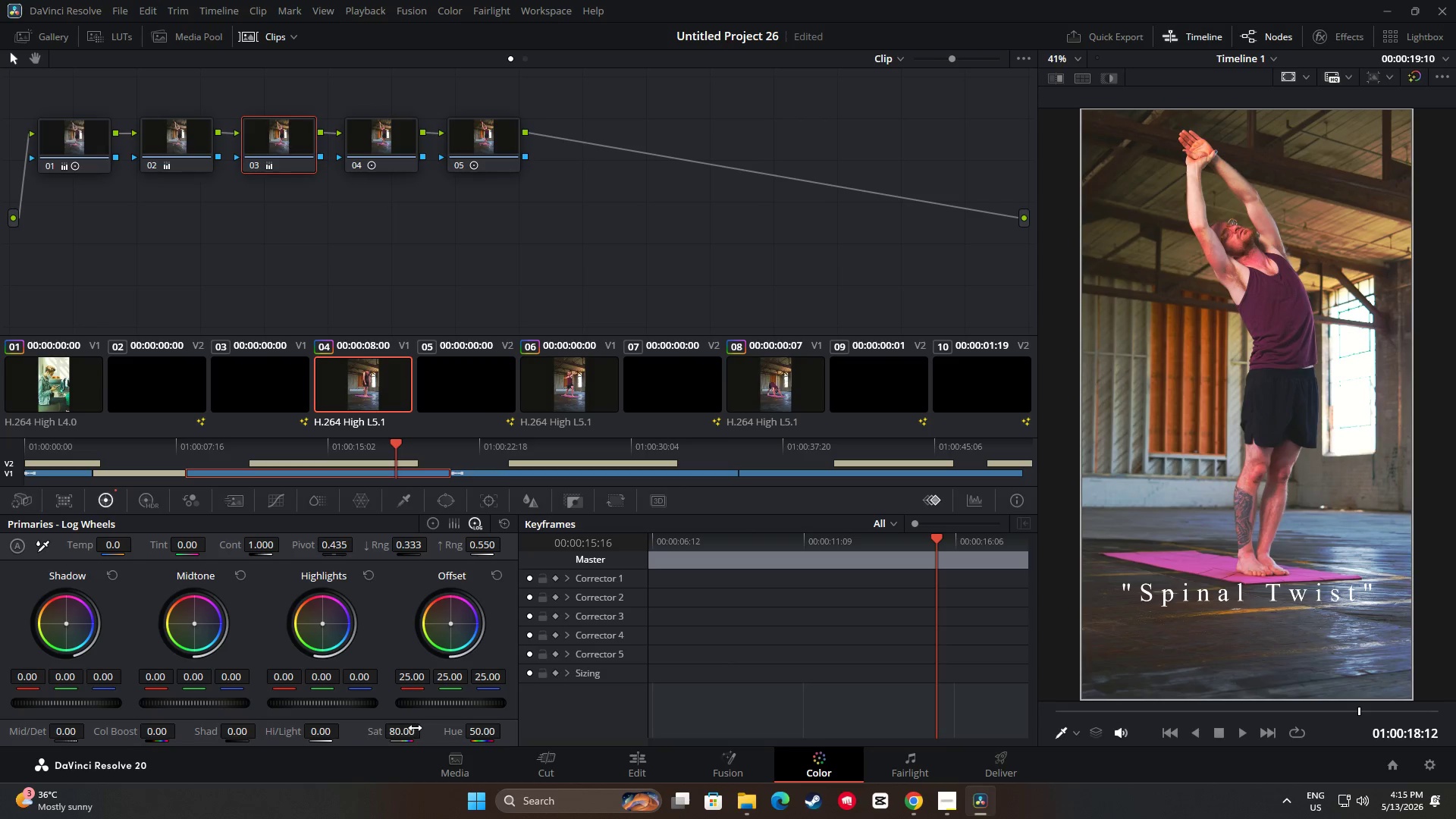 
left_click_drag(start_coordinate=[408, 730], to_coordinate=[233, 732])
 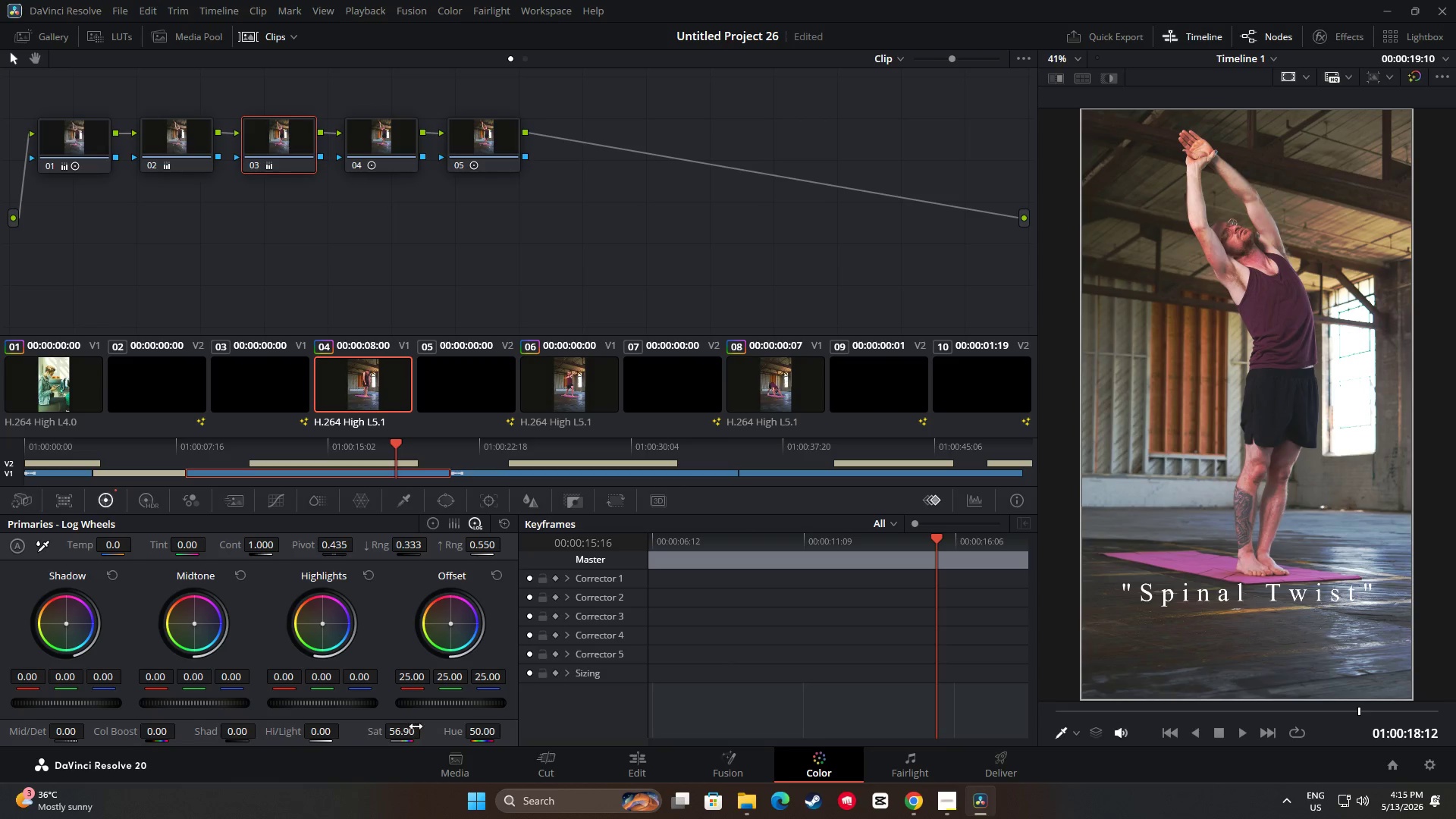 
key(Control+Z)
 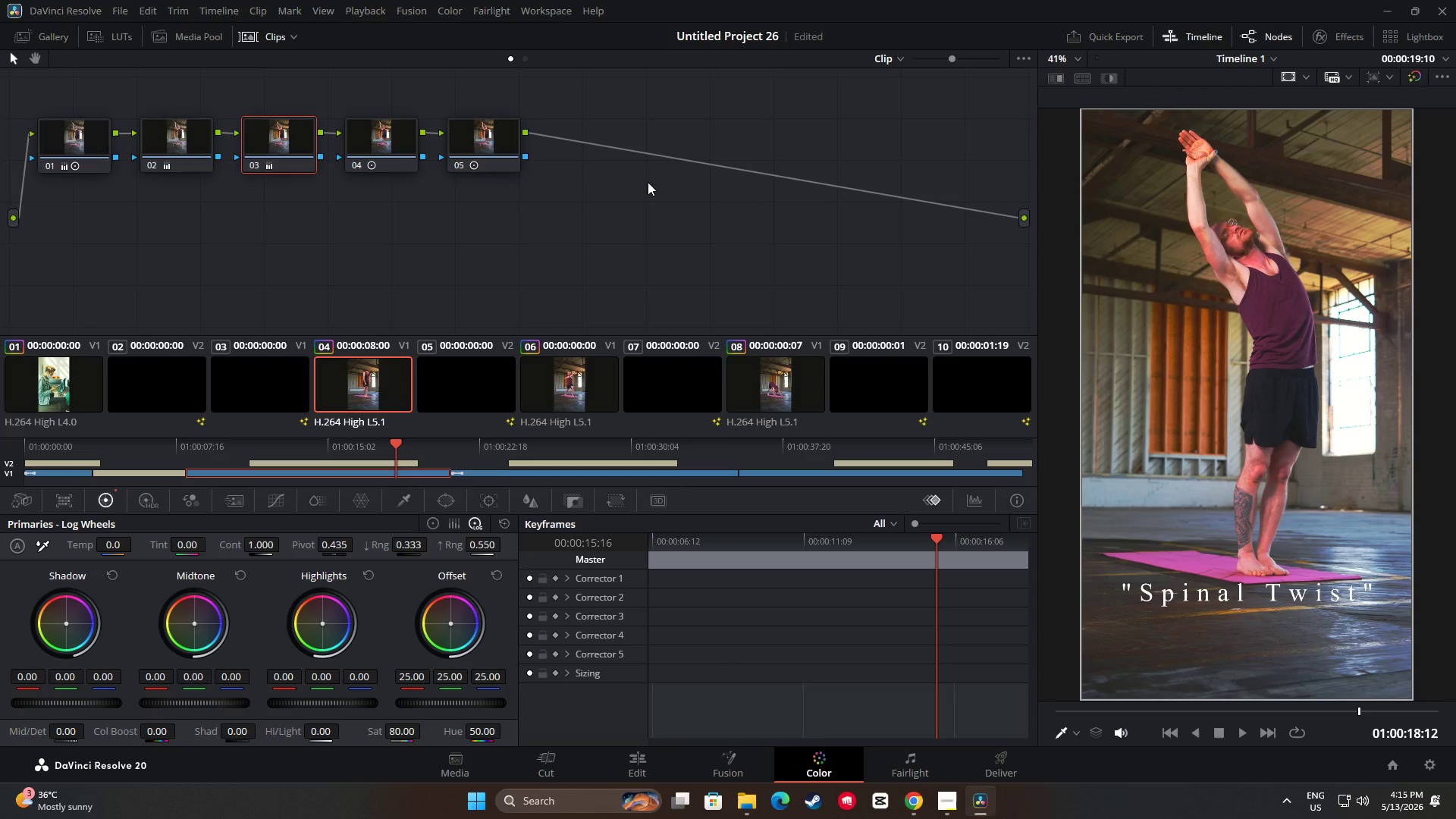 
wait(5.09)
 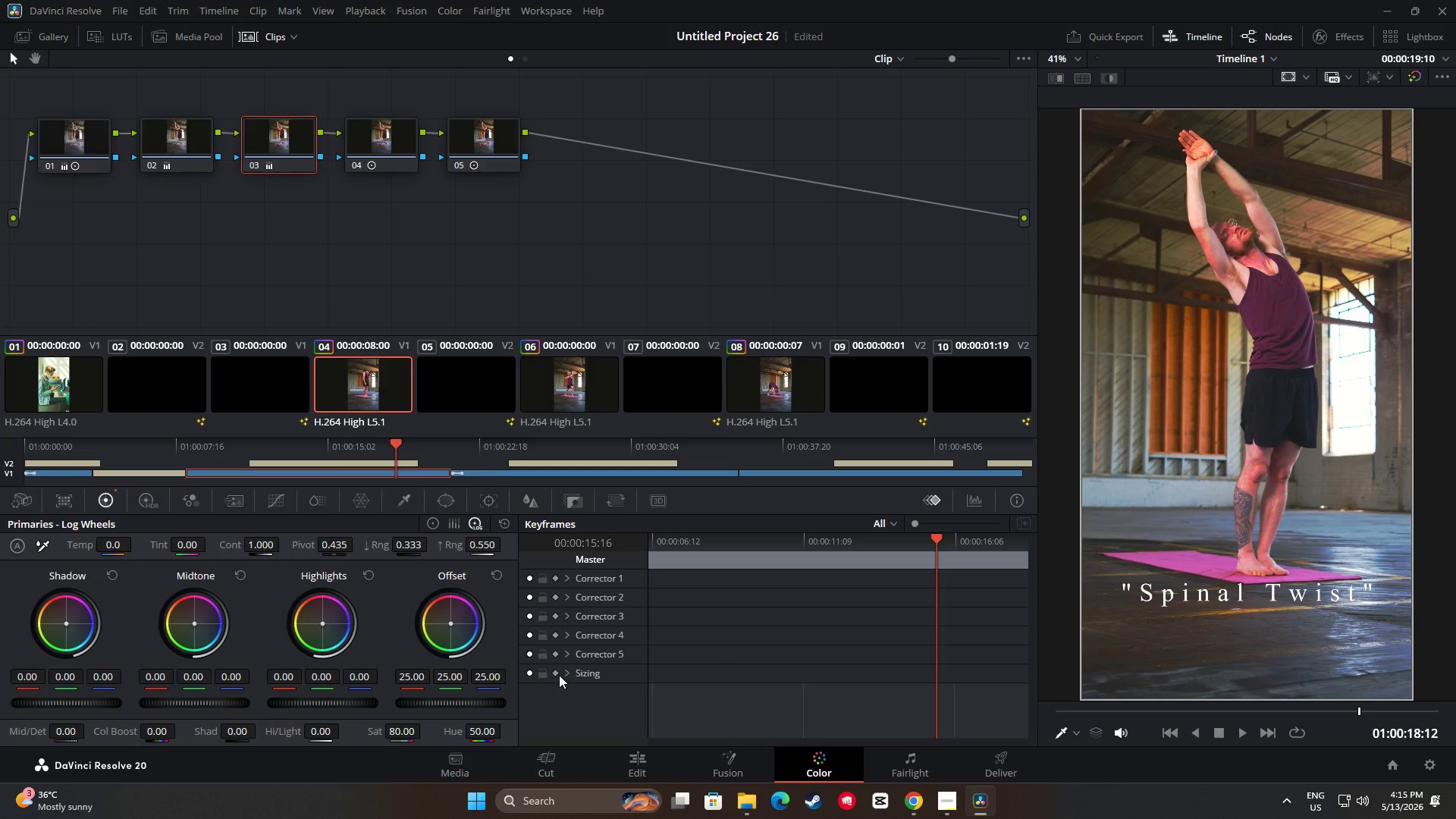 
left_click([400, 146])
 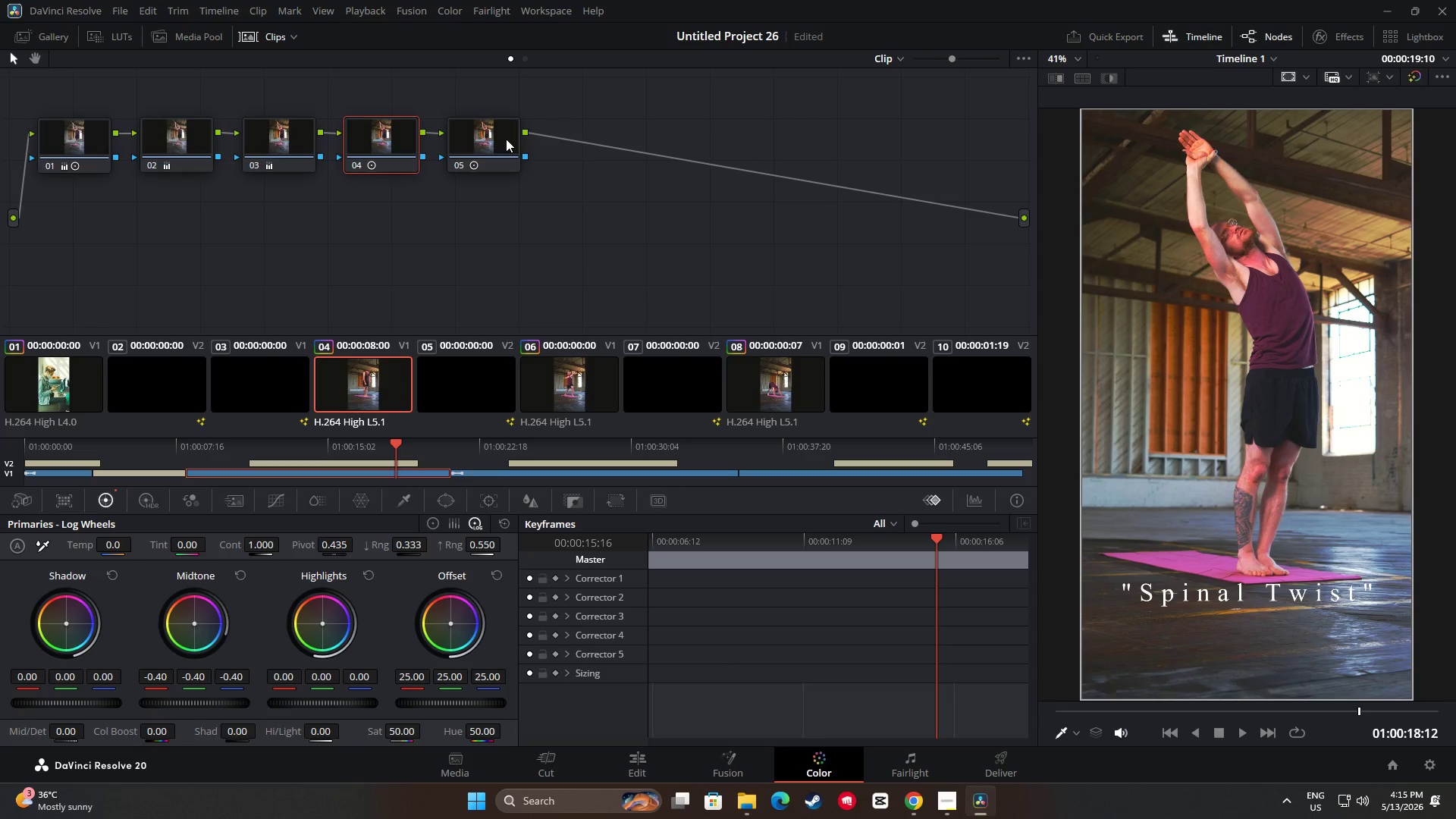 
left_click([491, 139])
 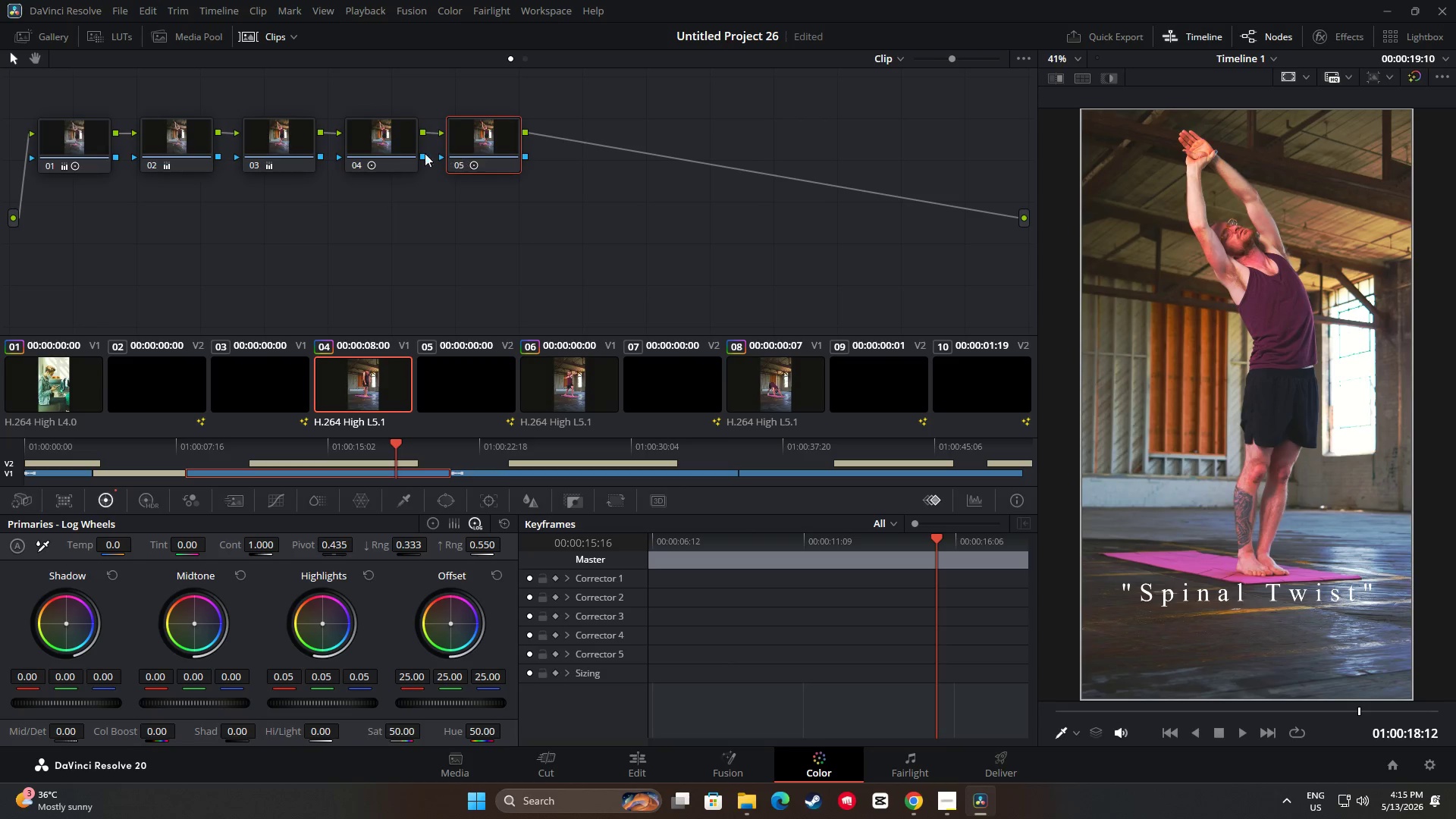 
left_click([394, 150])
 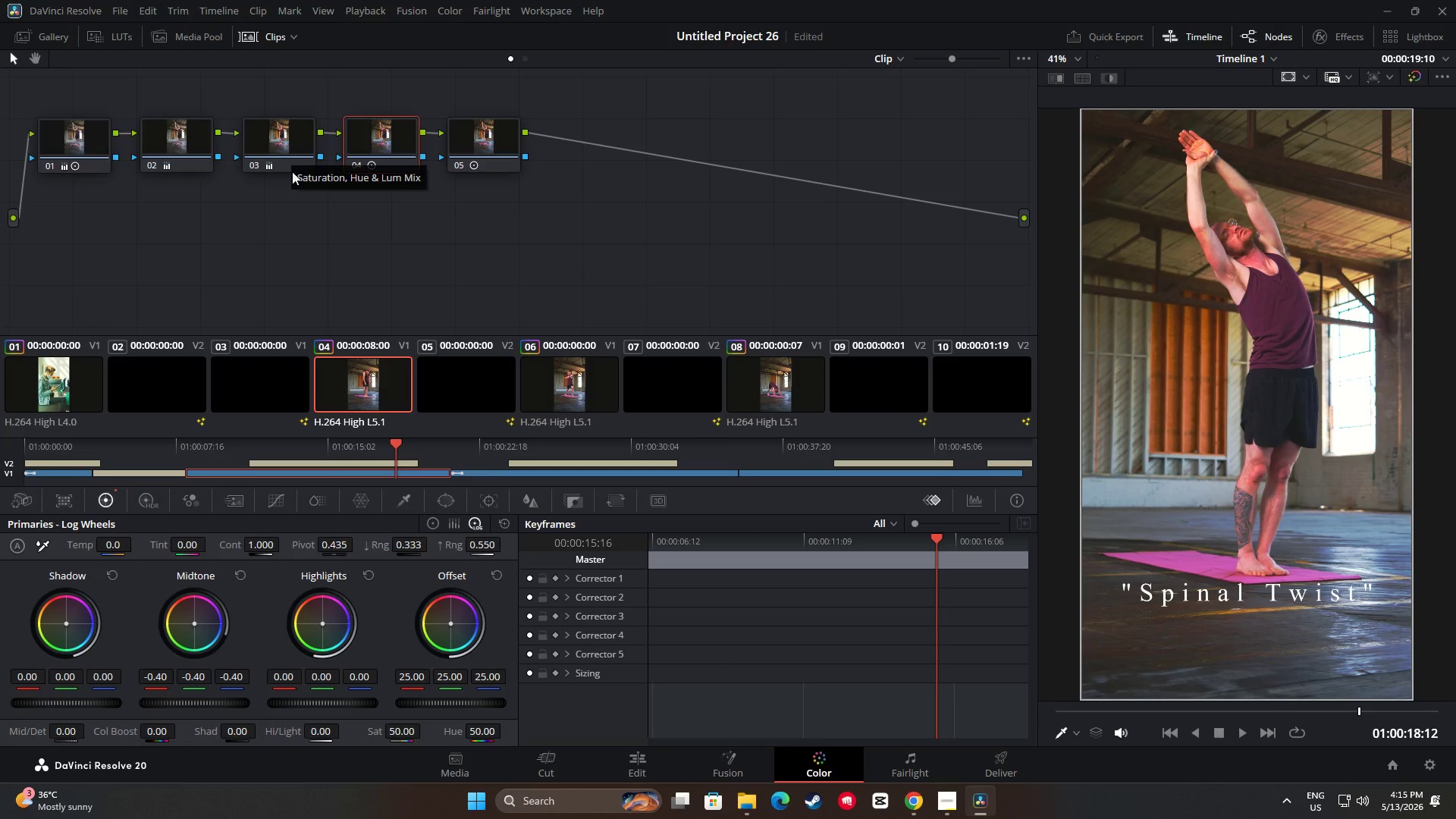 
left_click_drag(start_coordinate=[397, 444], to_coordinate=[171, 439])
 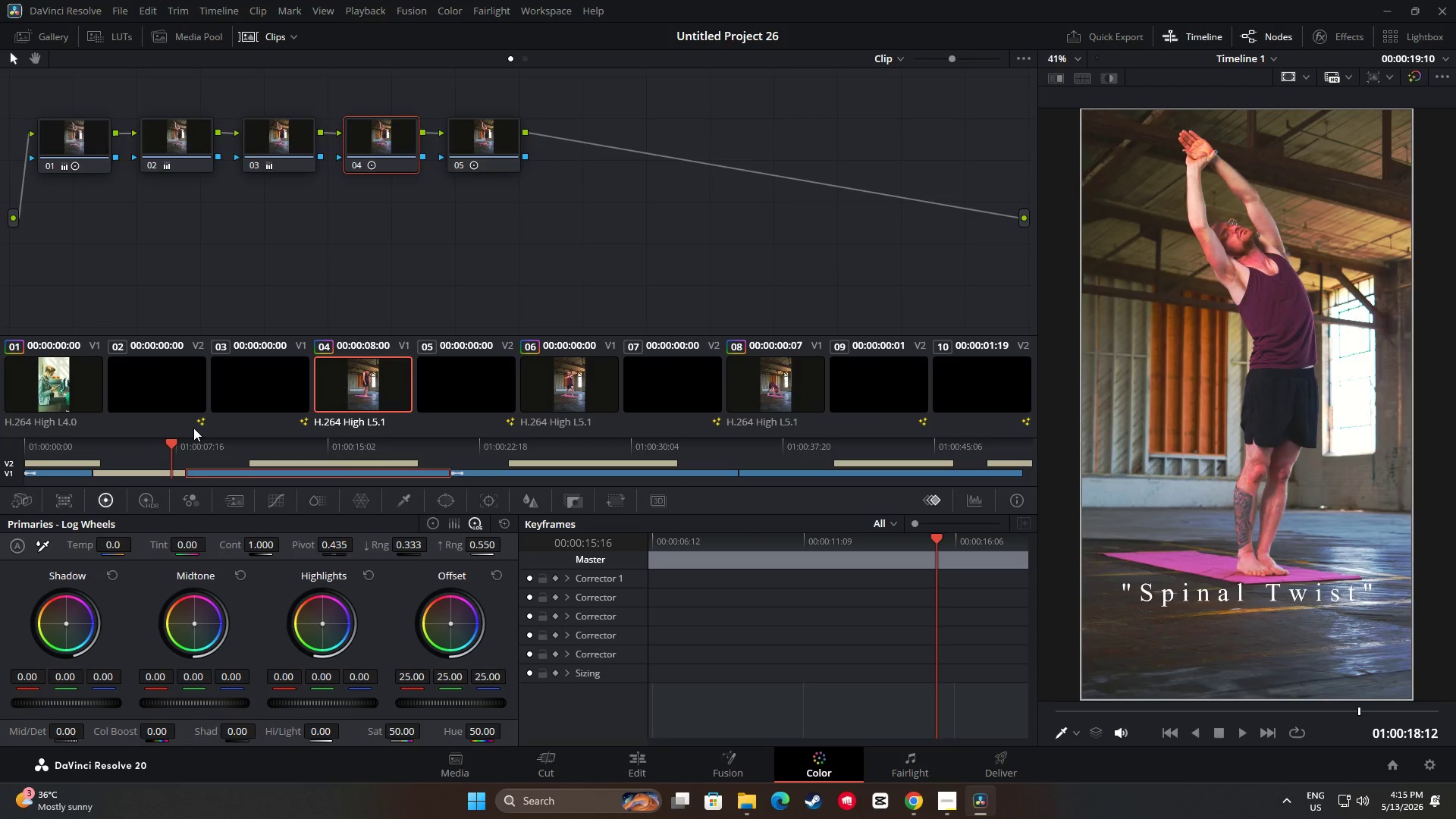 
key(Space)
 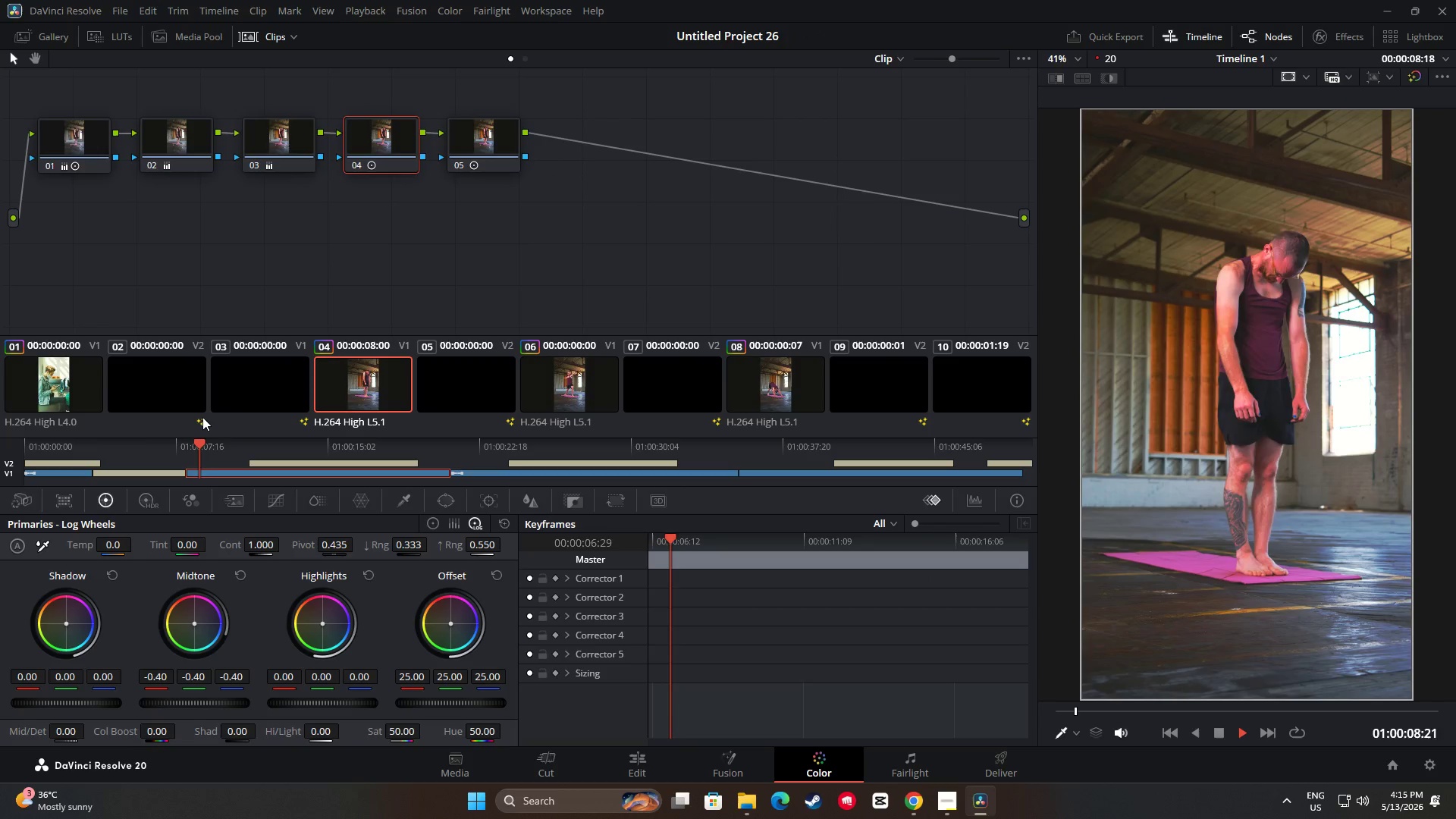 
key(Space)
 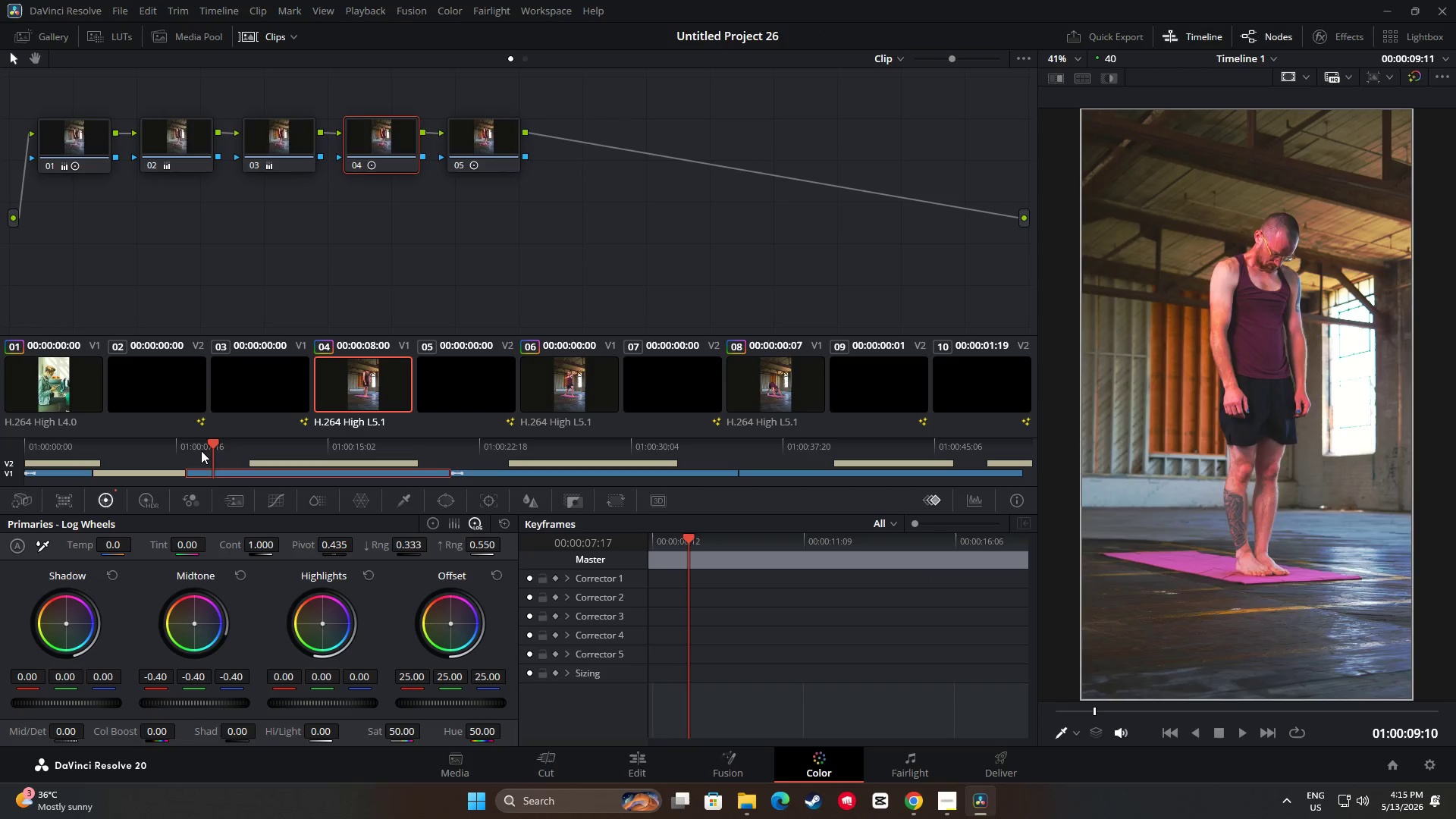 
left_click_drag(start_coordinate=[171, 452], to_coordinate=[145, 453])
 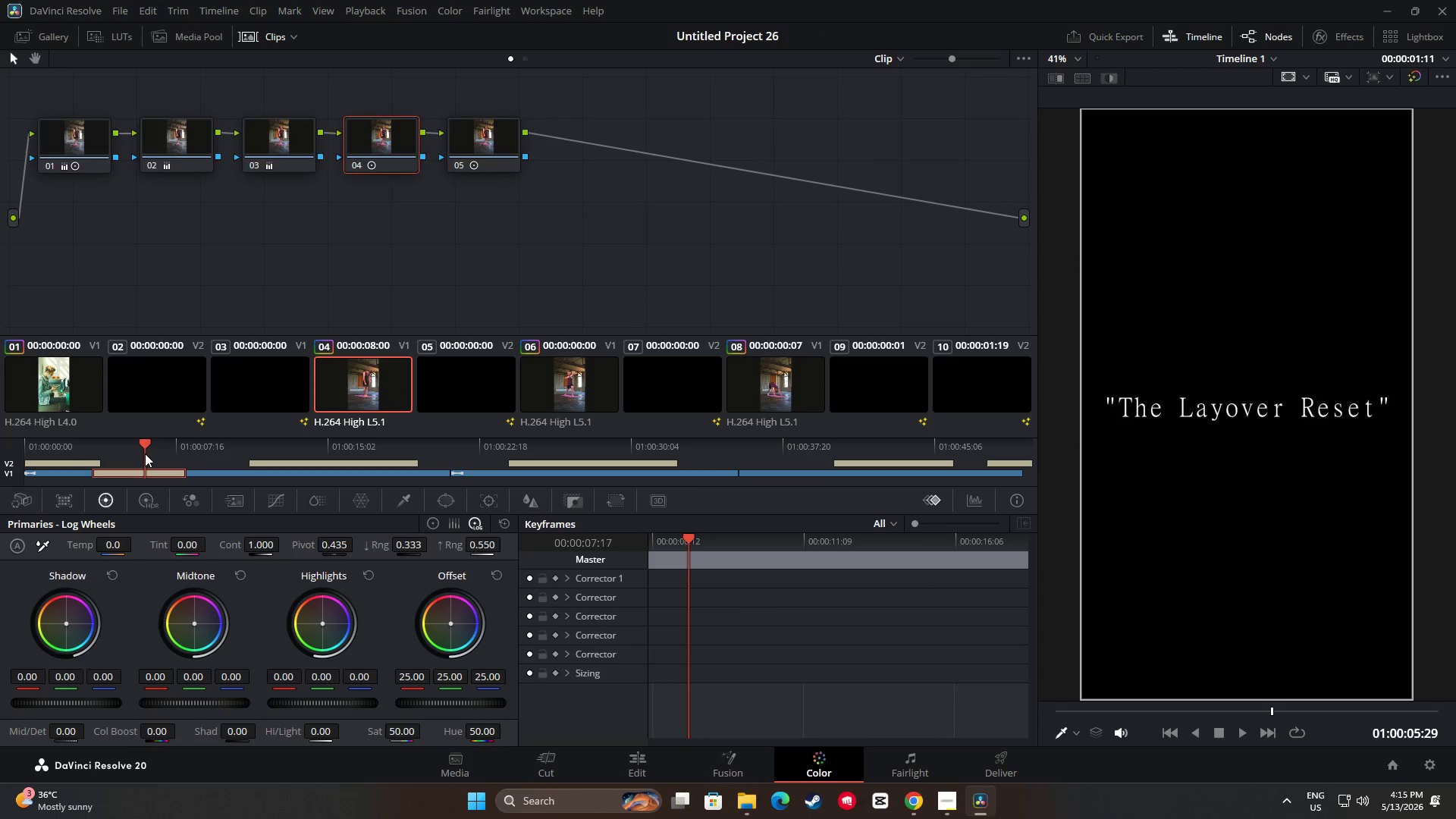 
key(Space)
 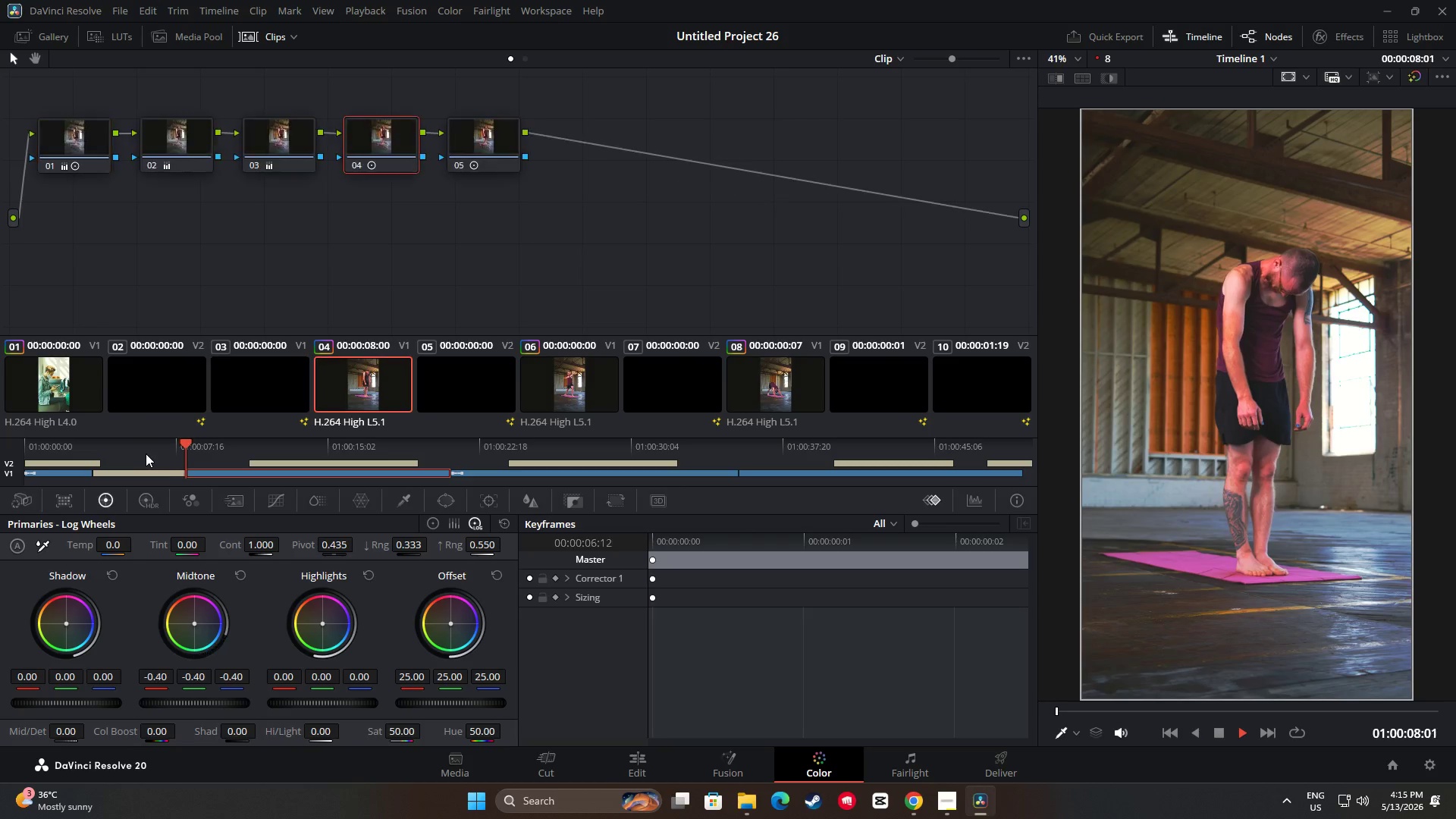 
key(Space)
 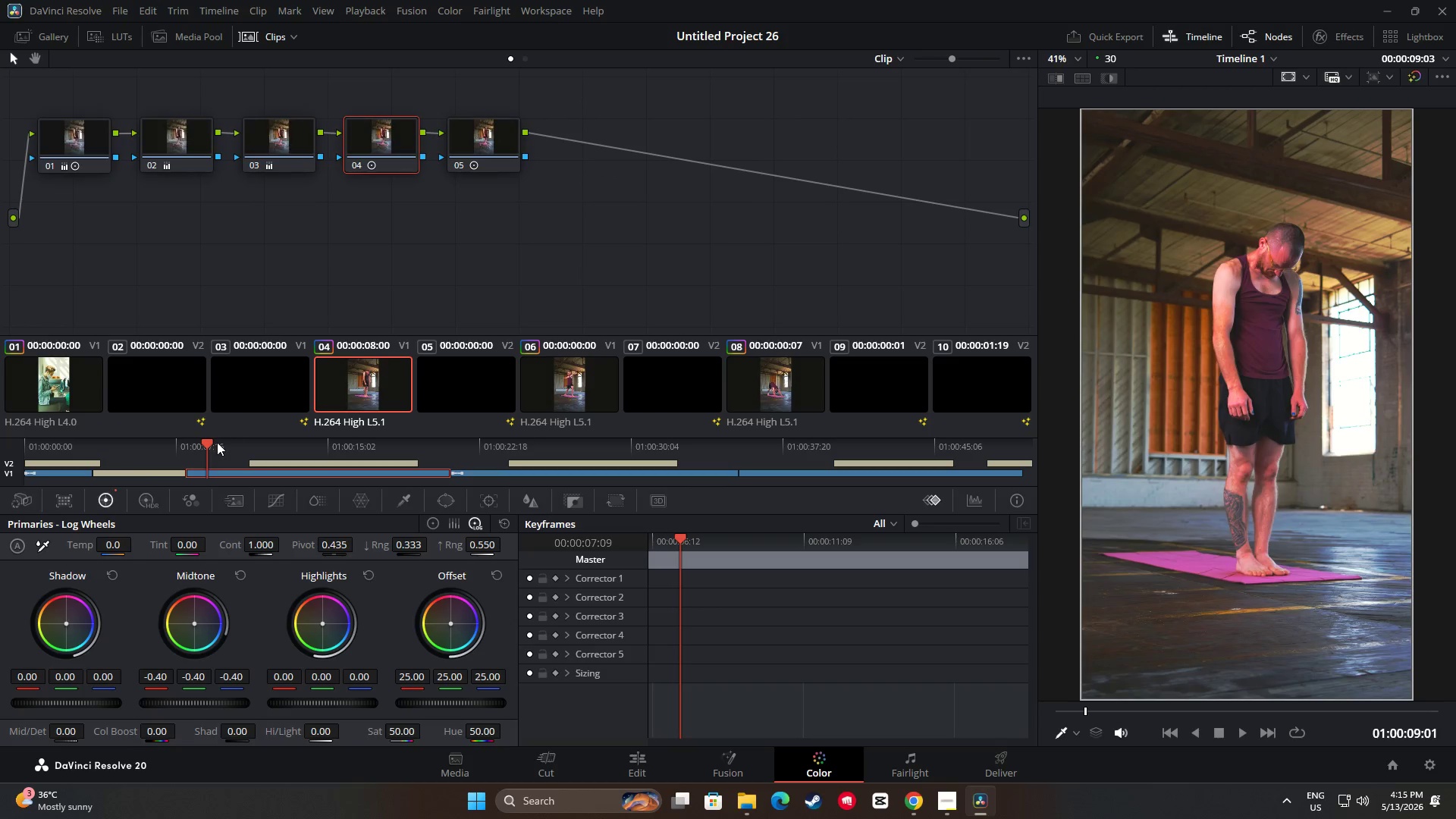 
left_click_drag(start_coordinate=[209, 443], to_coordinate=[136, 444])
 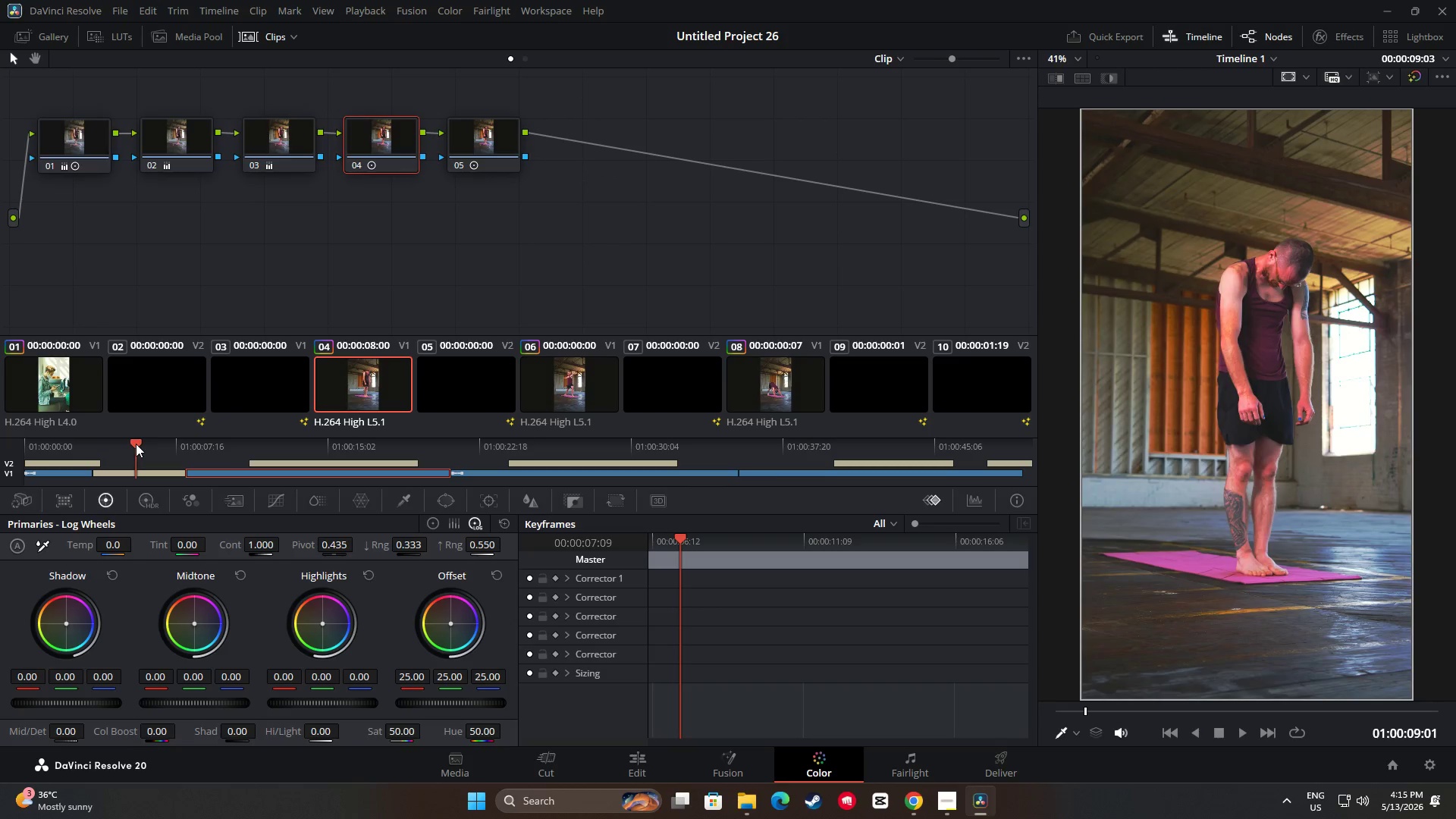 
key(J)
 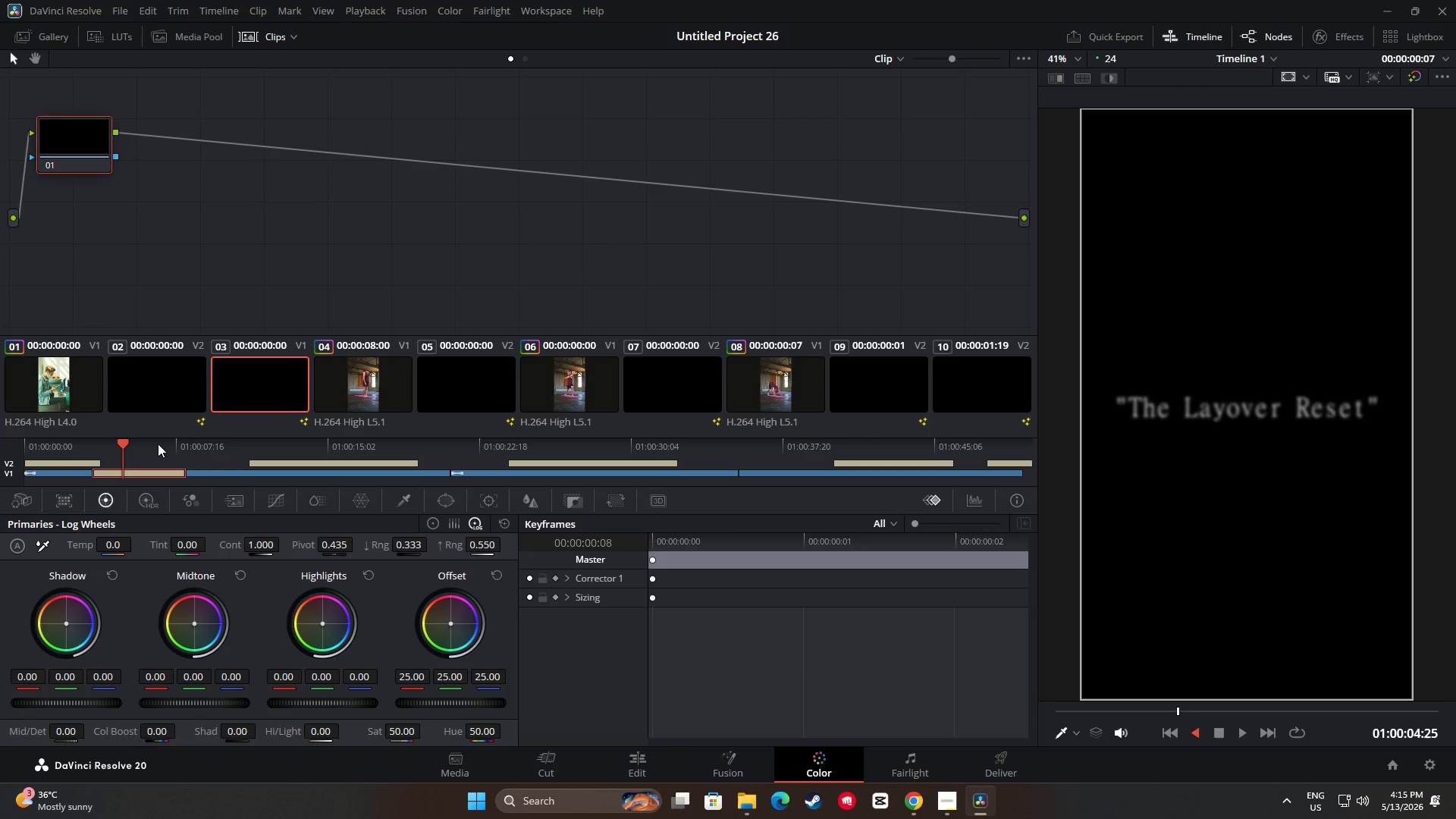 
key(Space)
 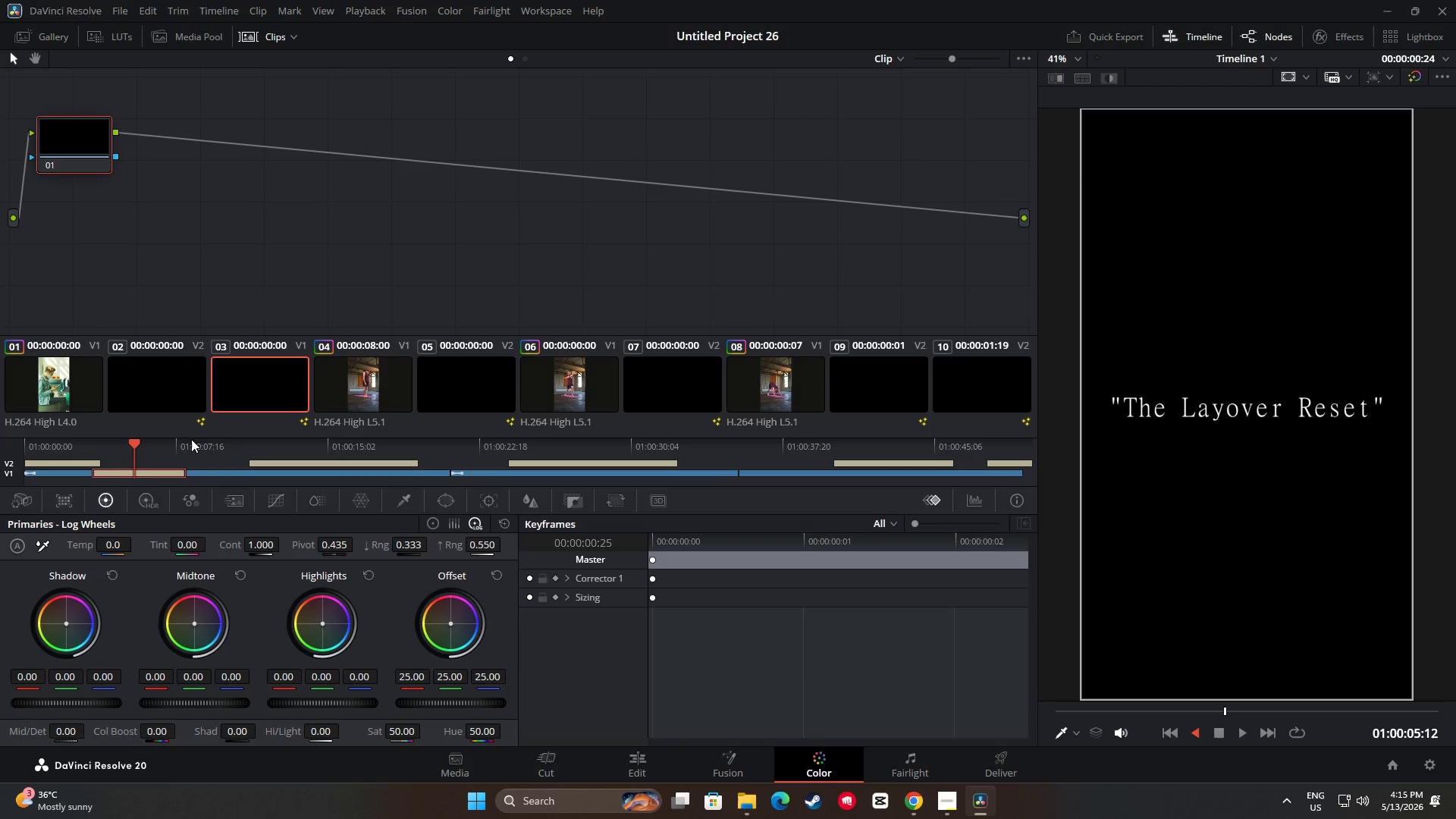 
key(J)
 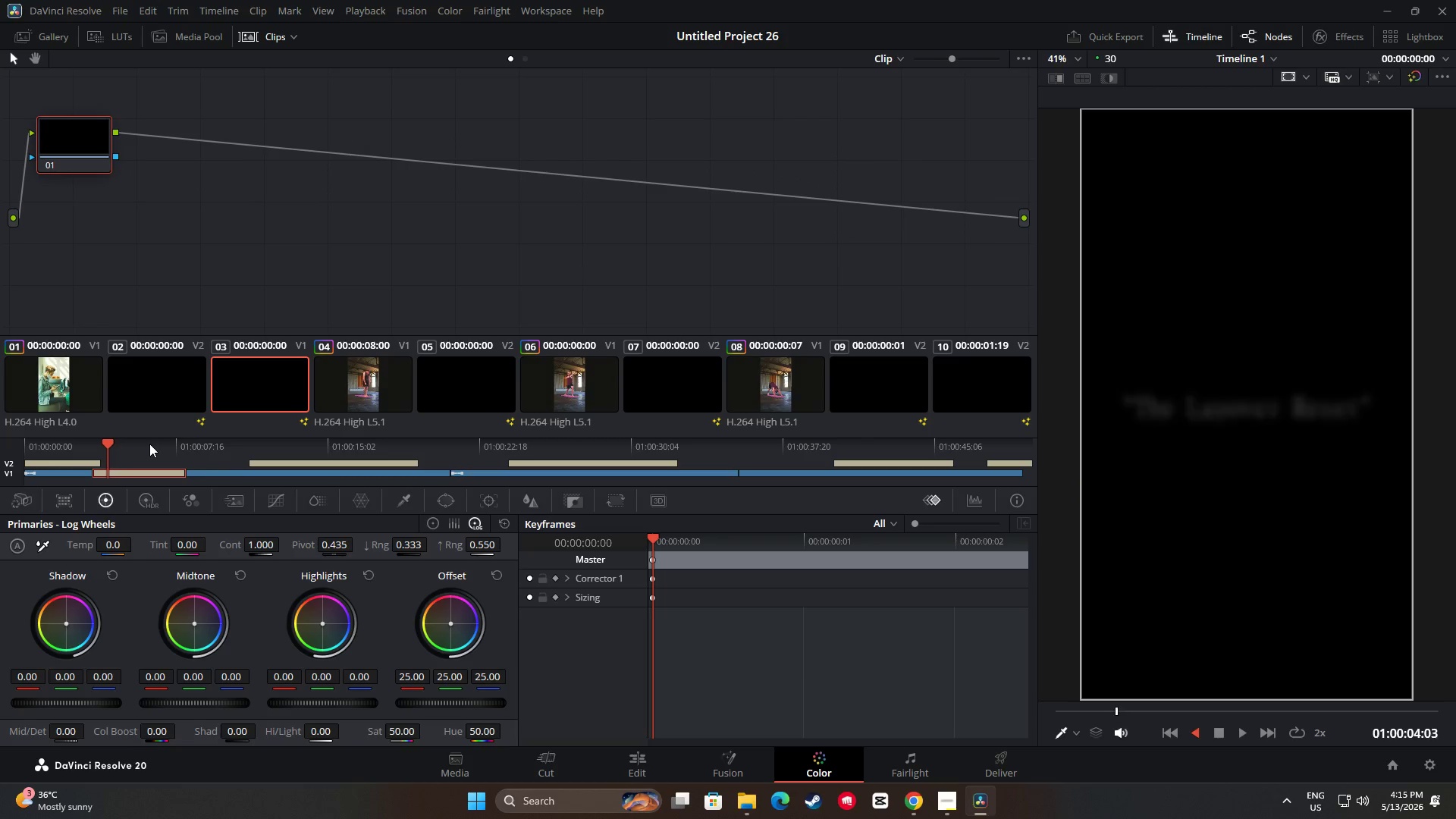 
left_click([149, 444])
 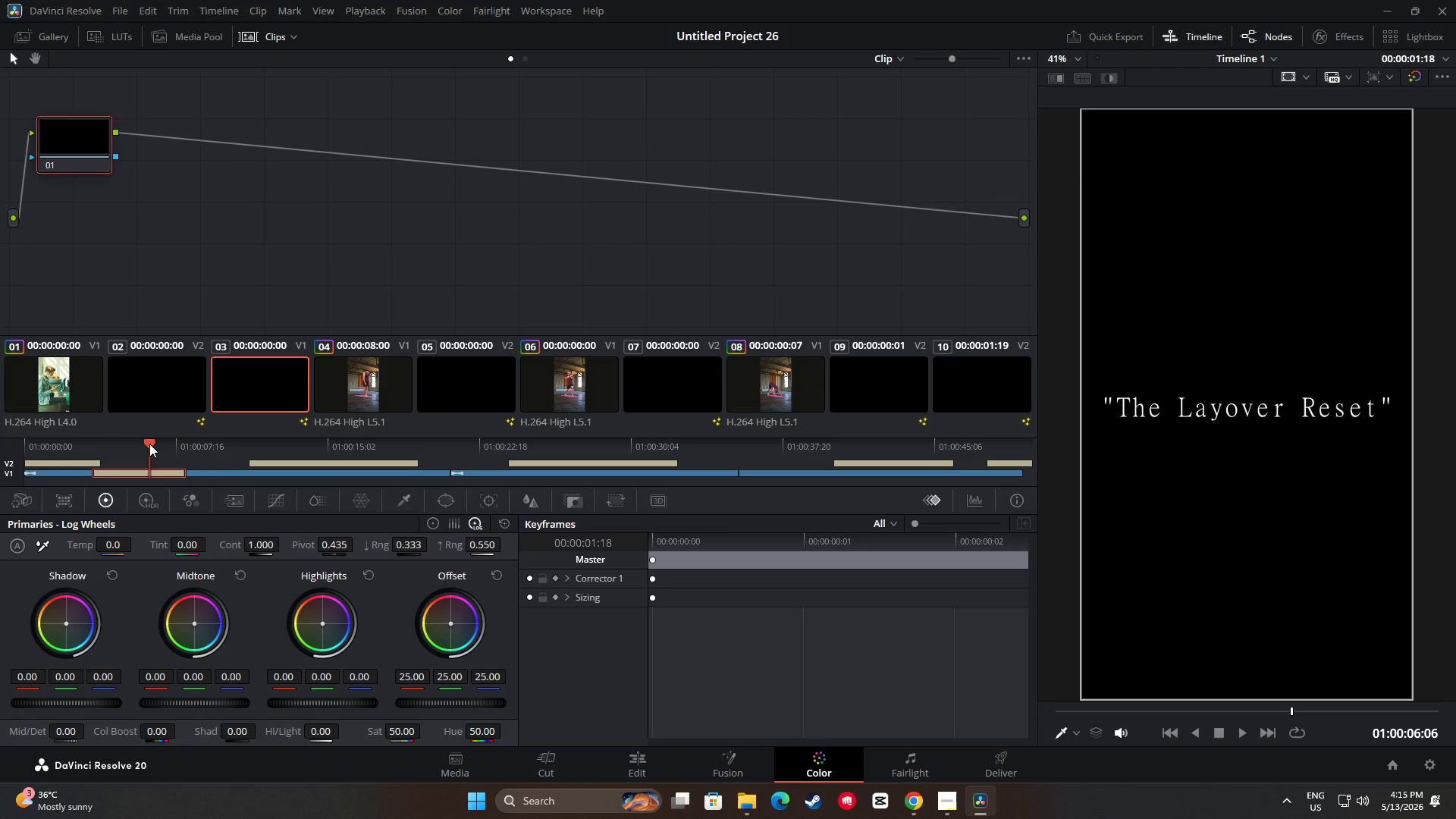 
left_click_drag(start_coordinate=[149, 444], to_coordinate=[0, 450])
 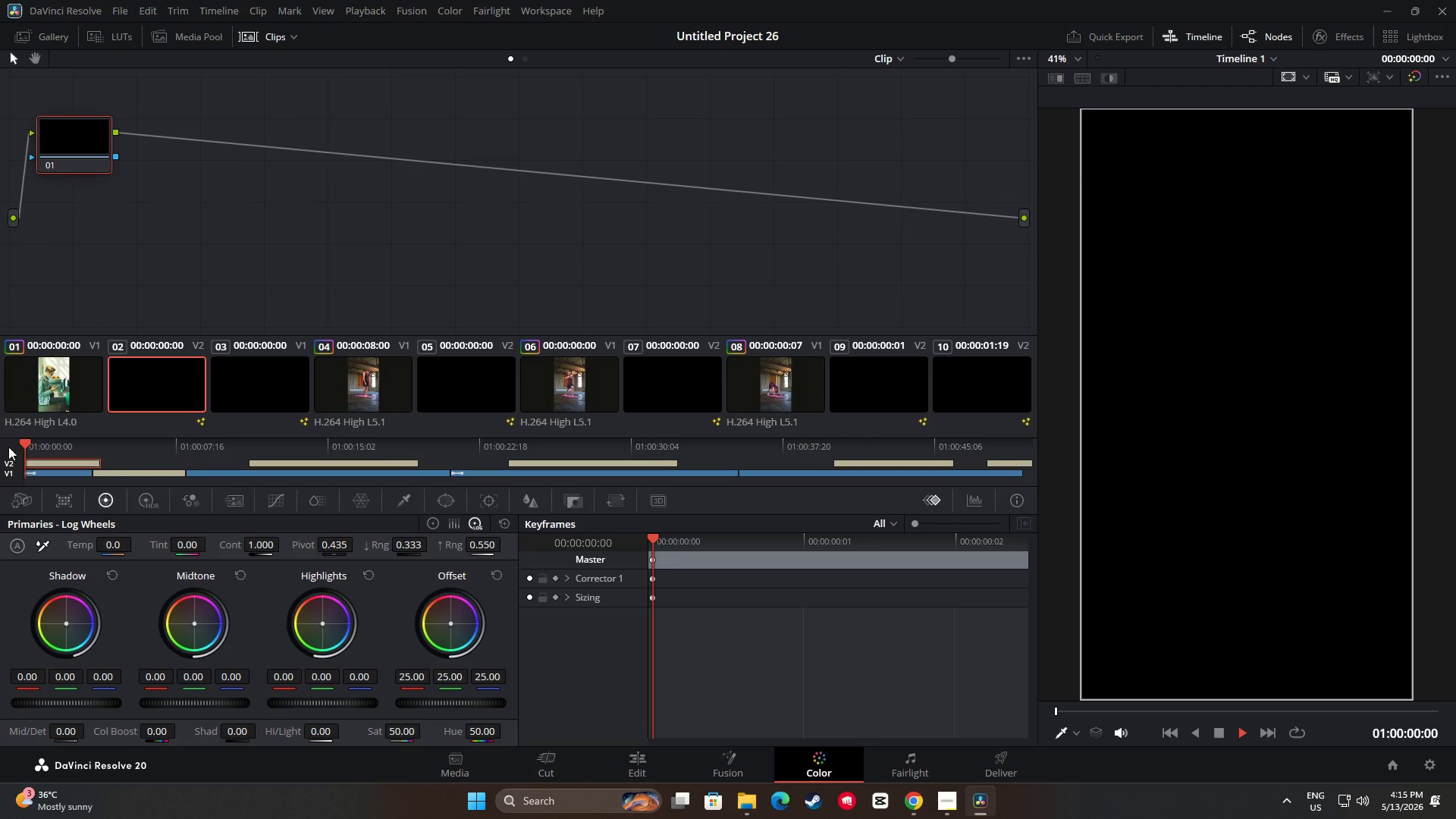 
key(Space)
 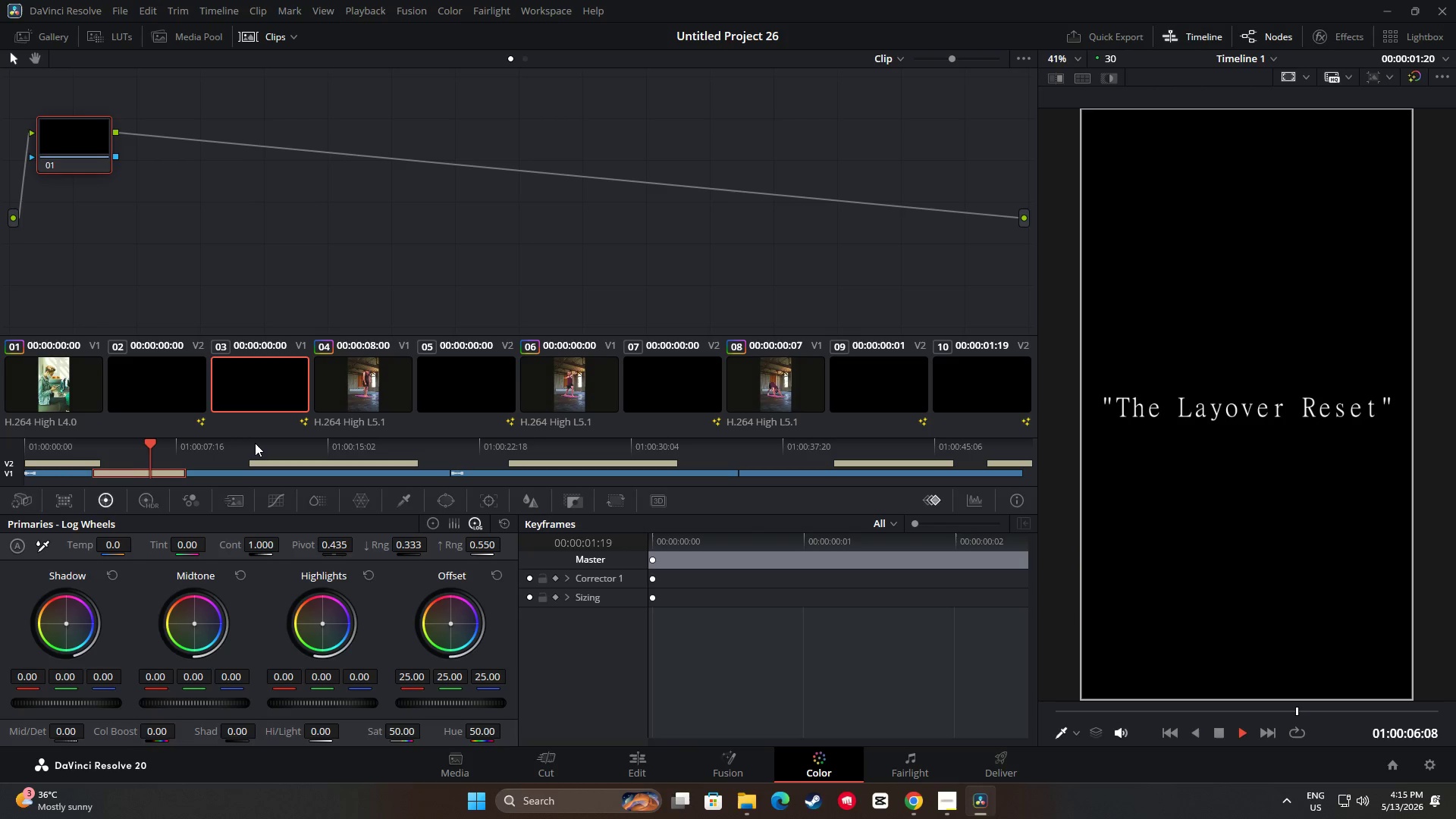 
wait(11.34)
 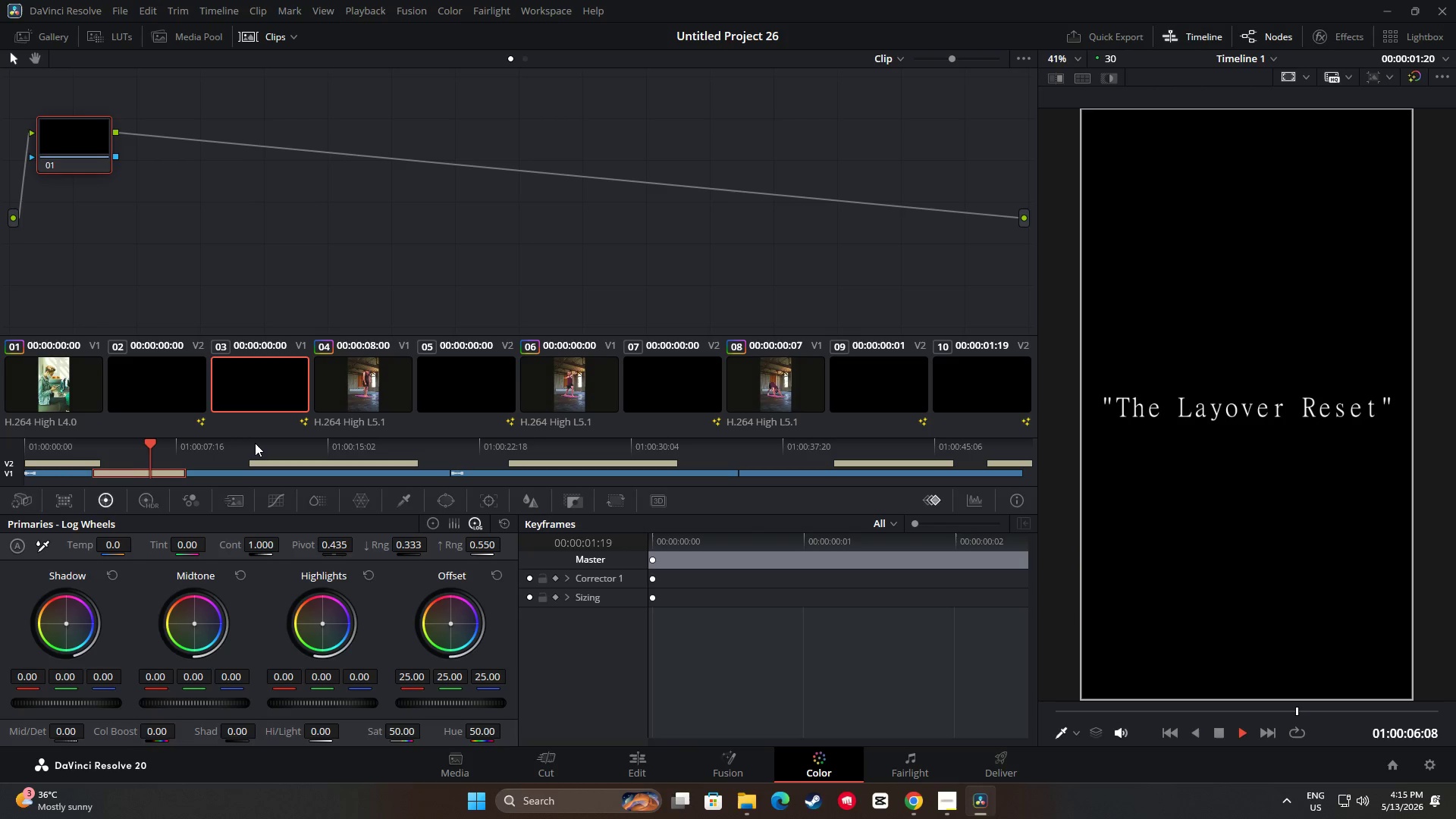 
key(Space)
 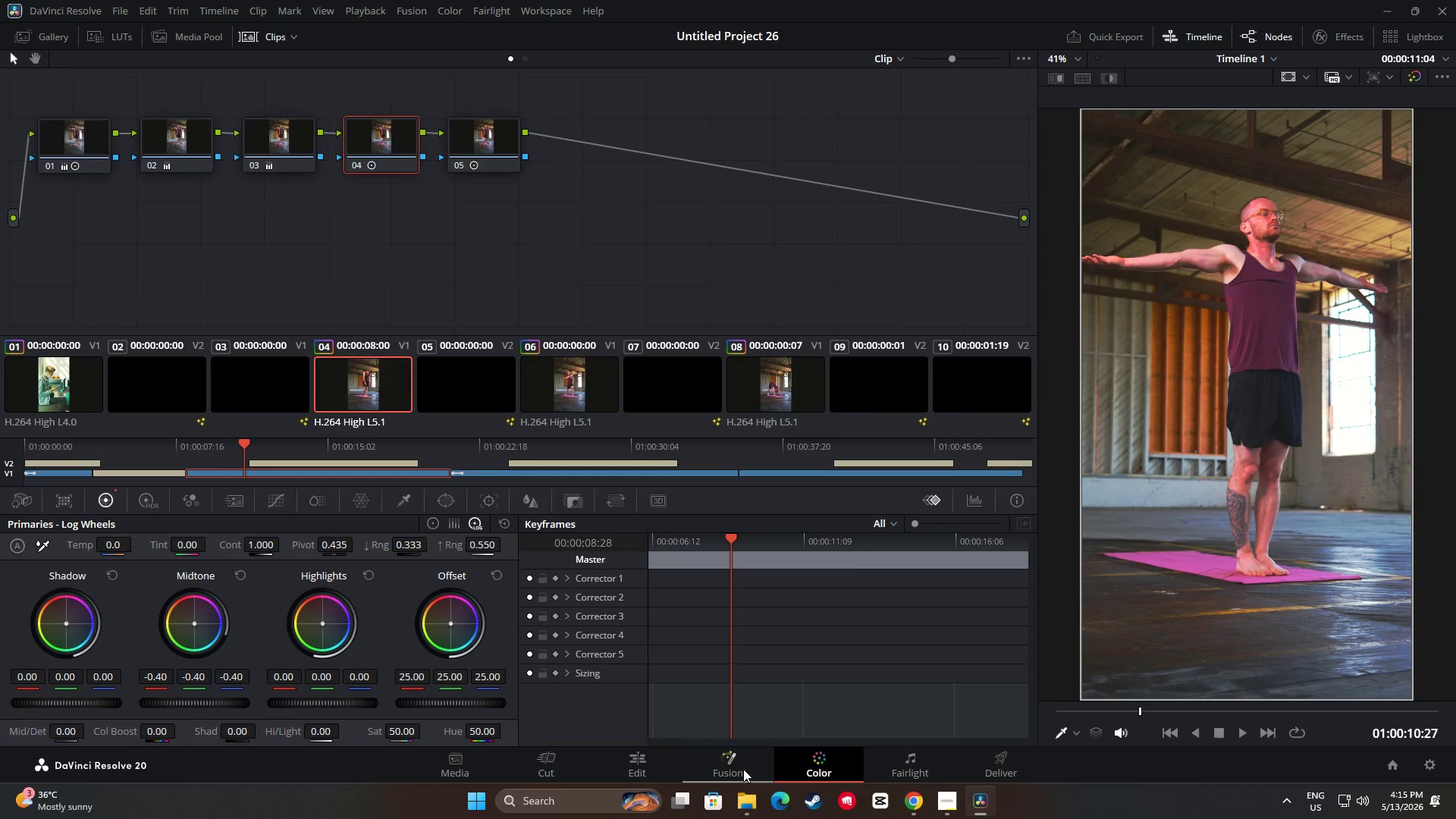 
left_click([648, 764])
 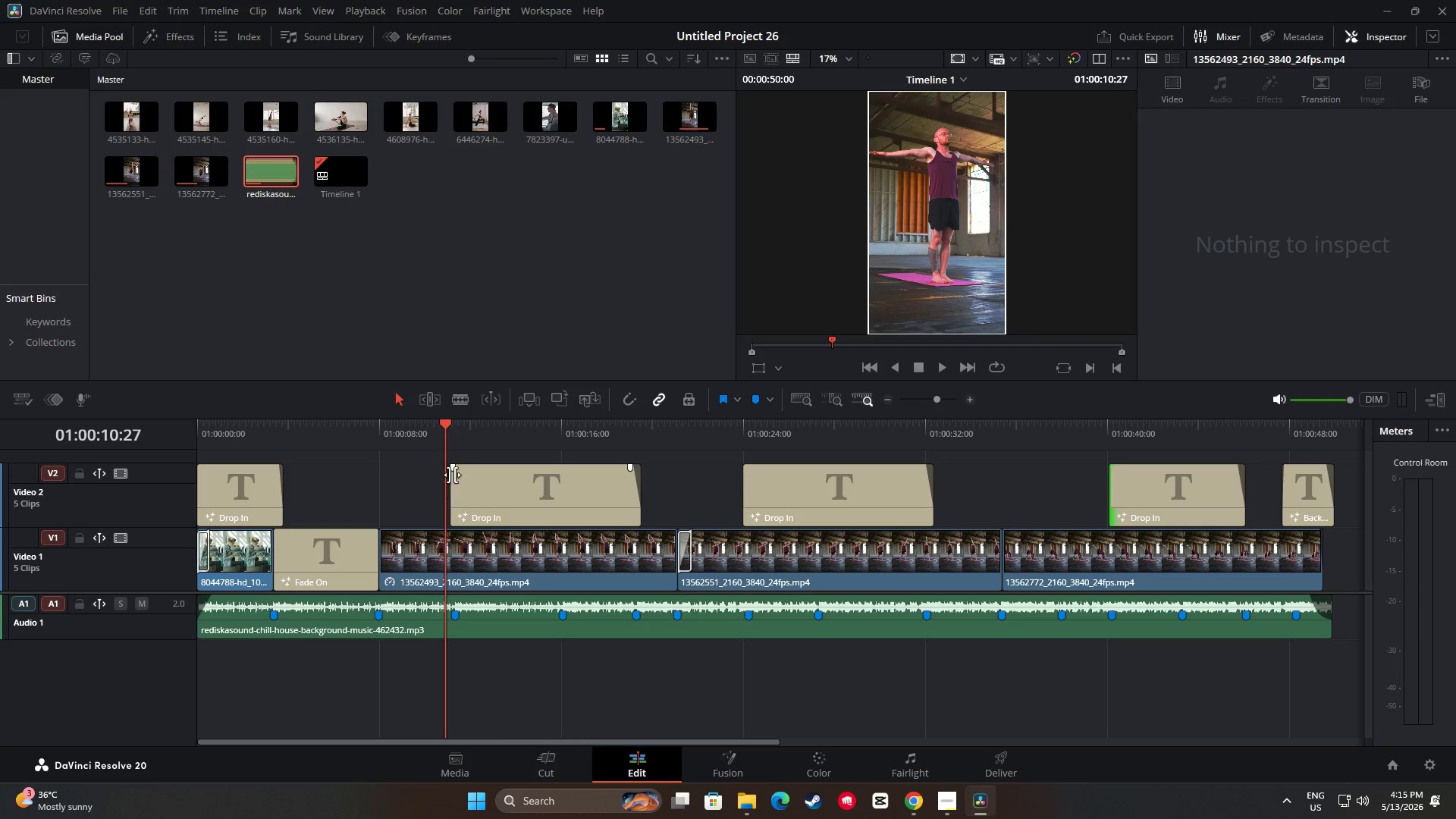 
left_click_drag(start_coordinate=[453, 442], to_coordinate=[330, 443])
 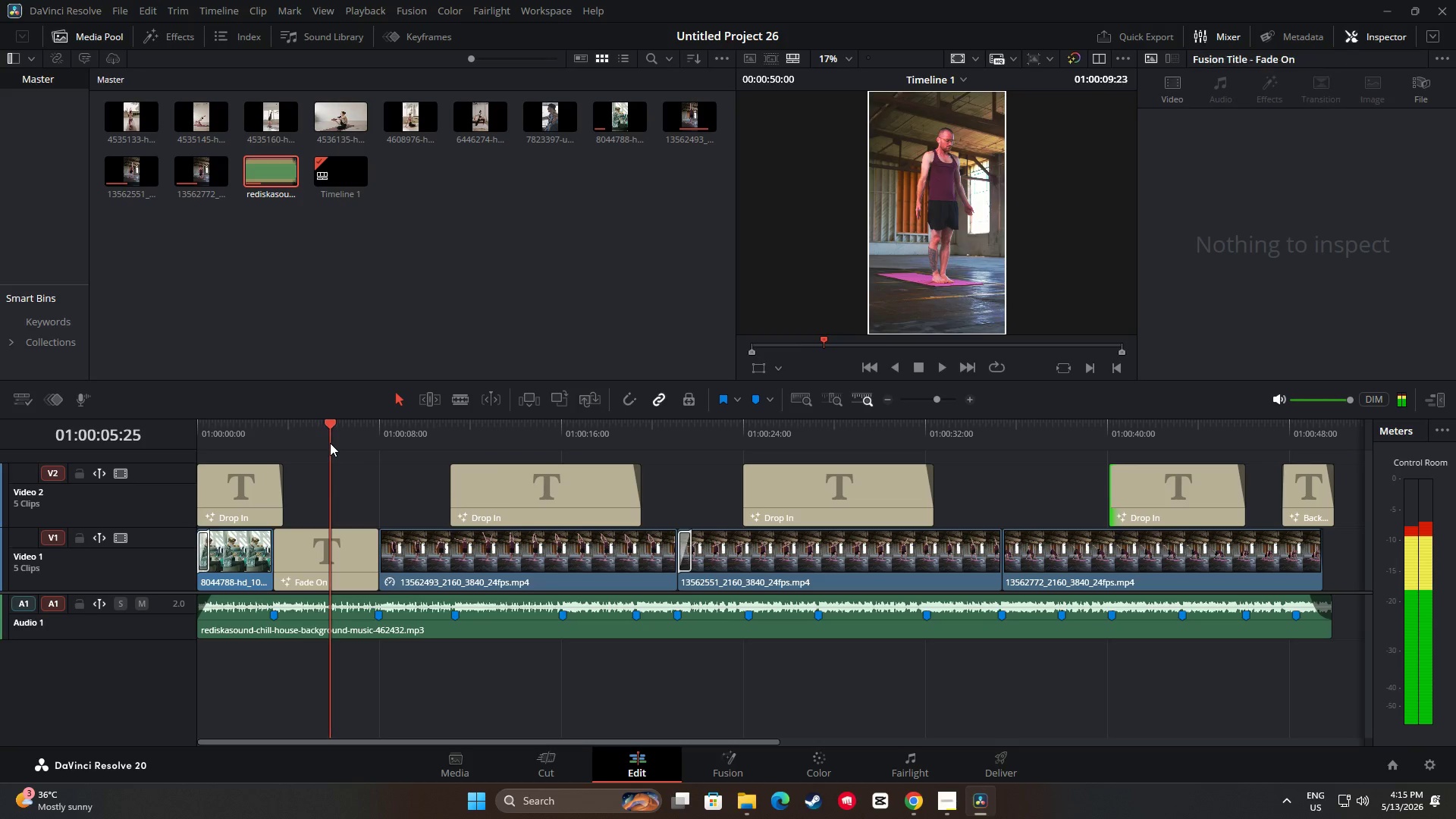 
key(Space)
 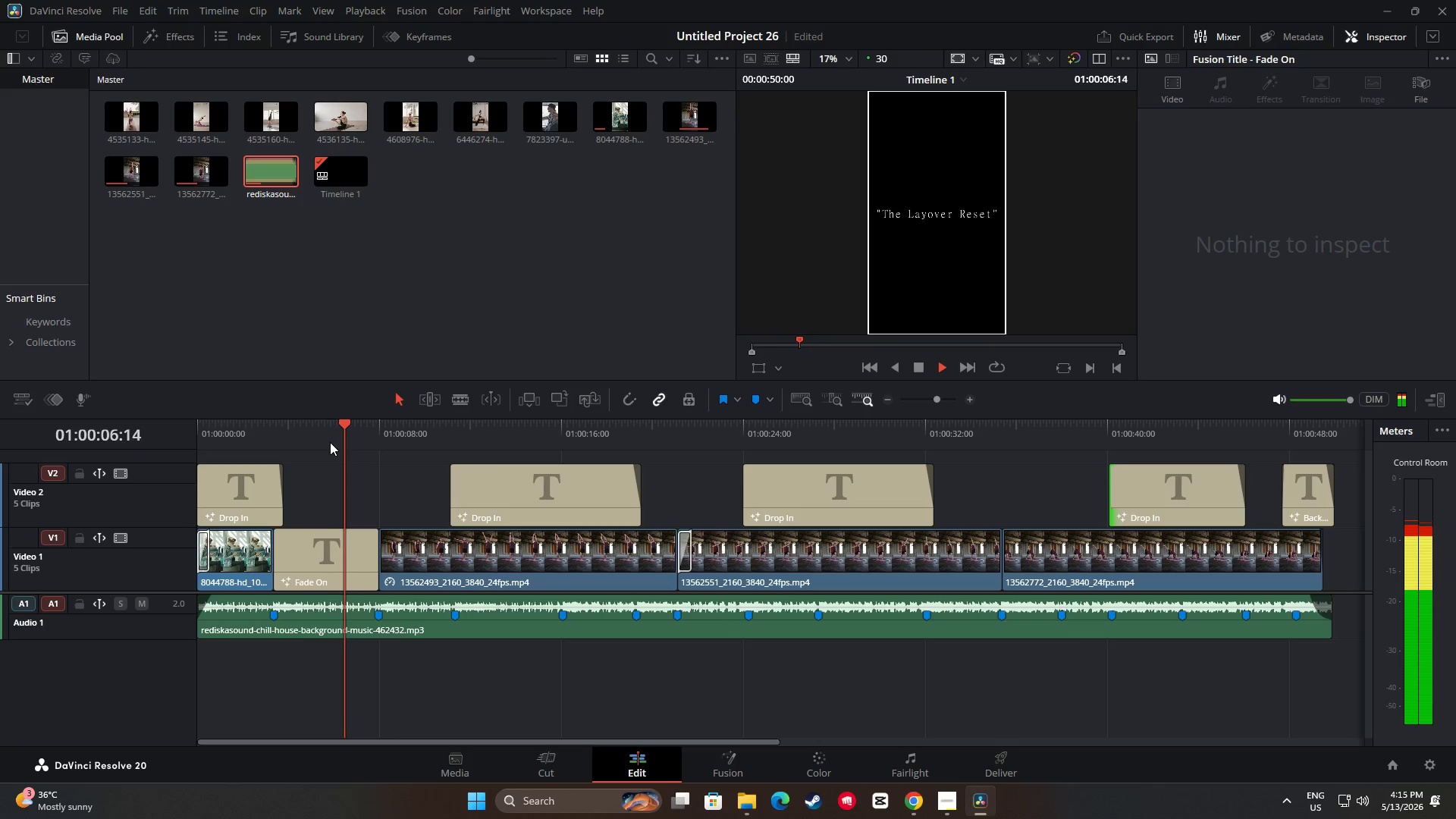 
mouse_move([356, 445])
 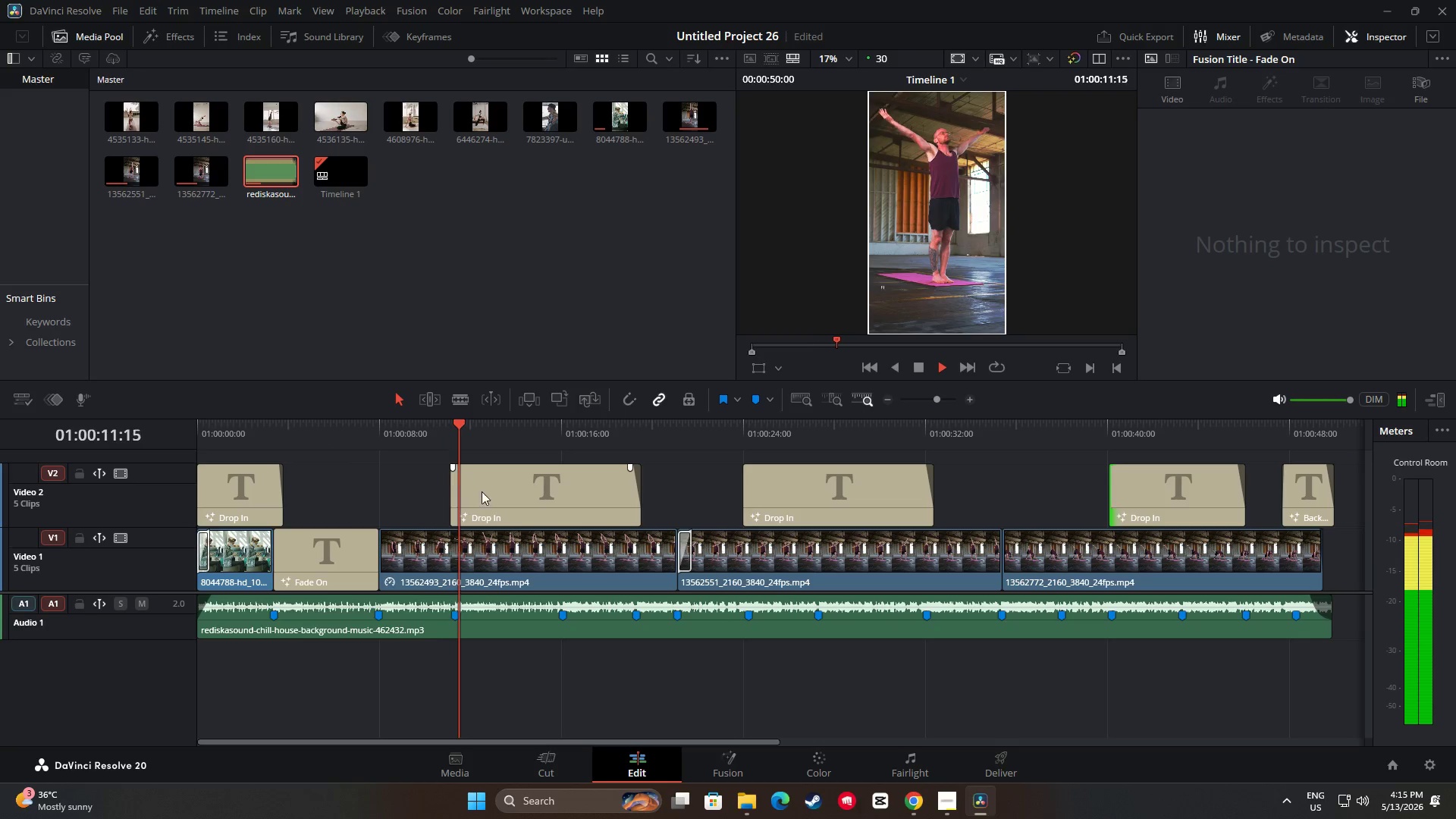 
key(Space)
 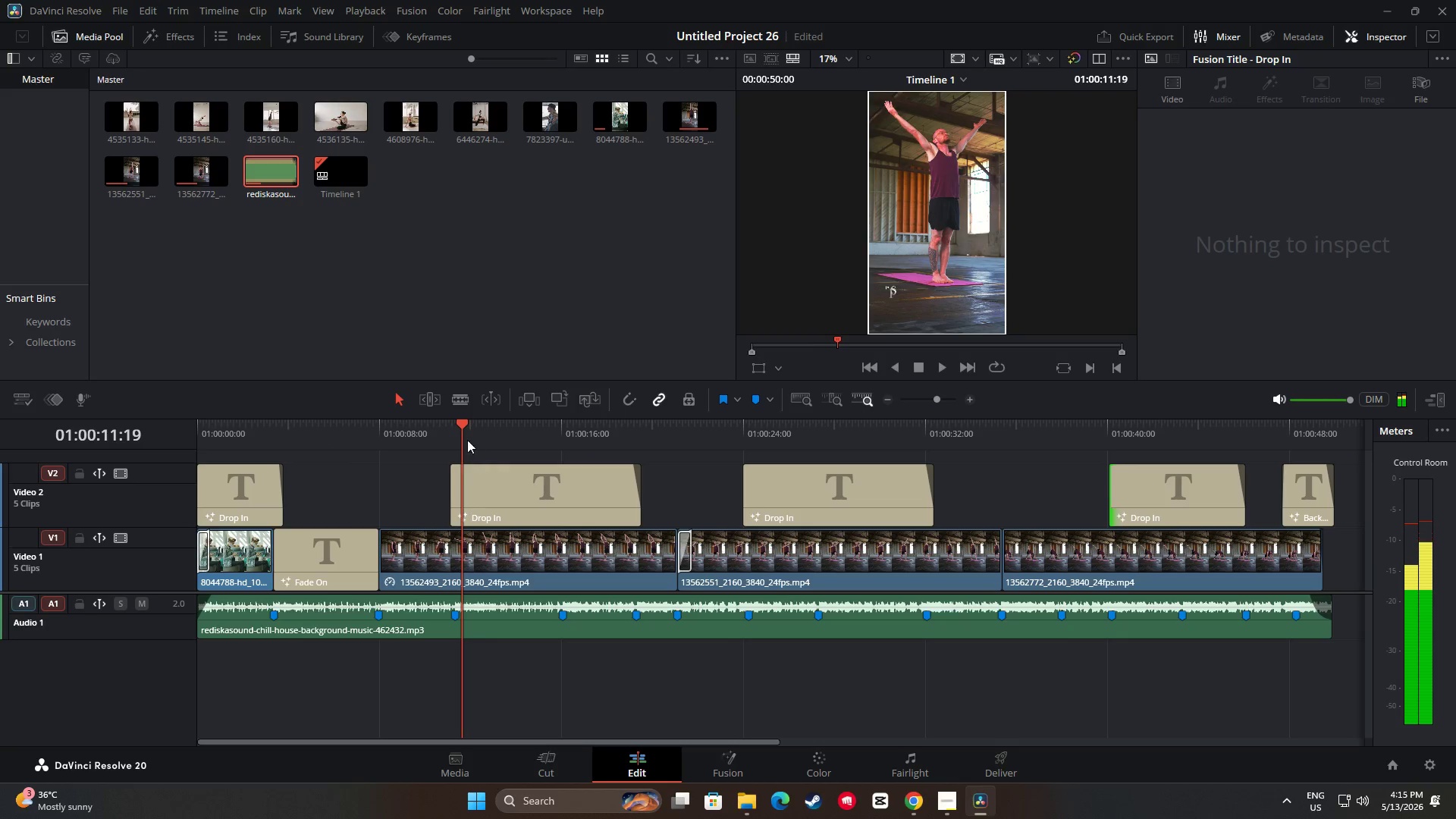 
left_click_drag(start_coordinate=[463, 434], to_coordinate=[350, 438])
 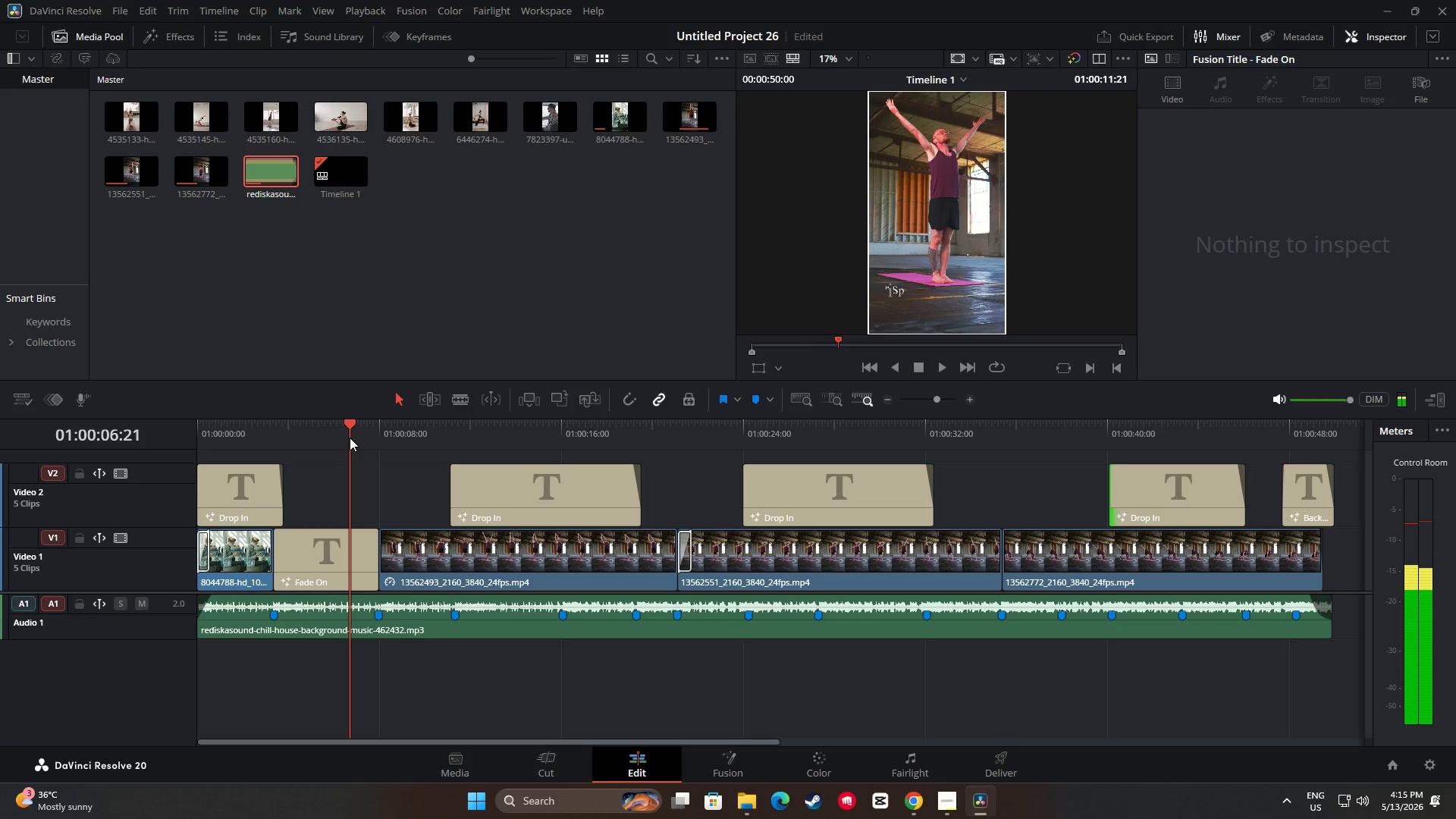 
key(Space)
 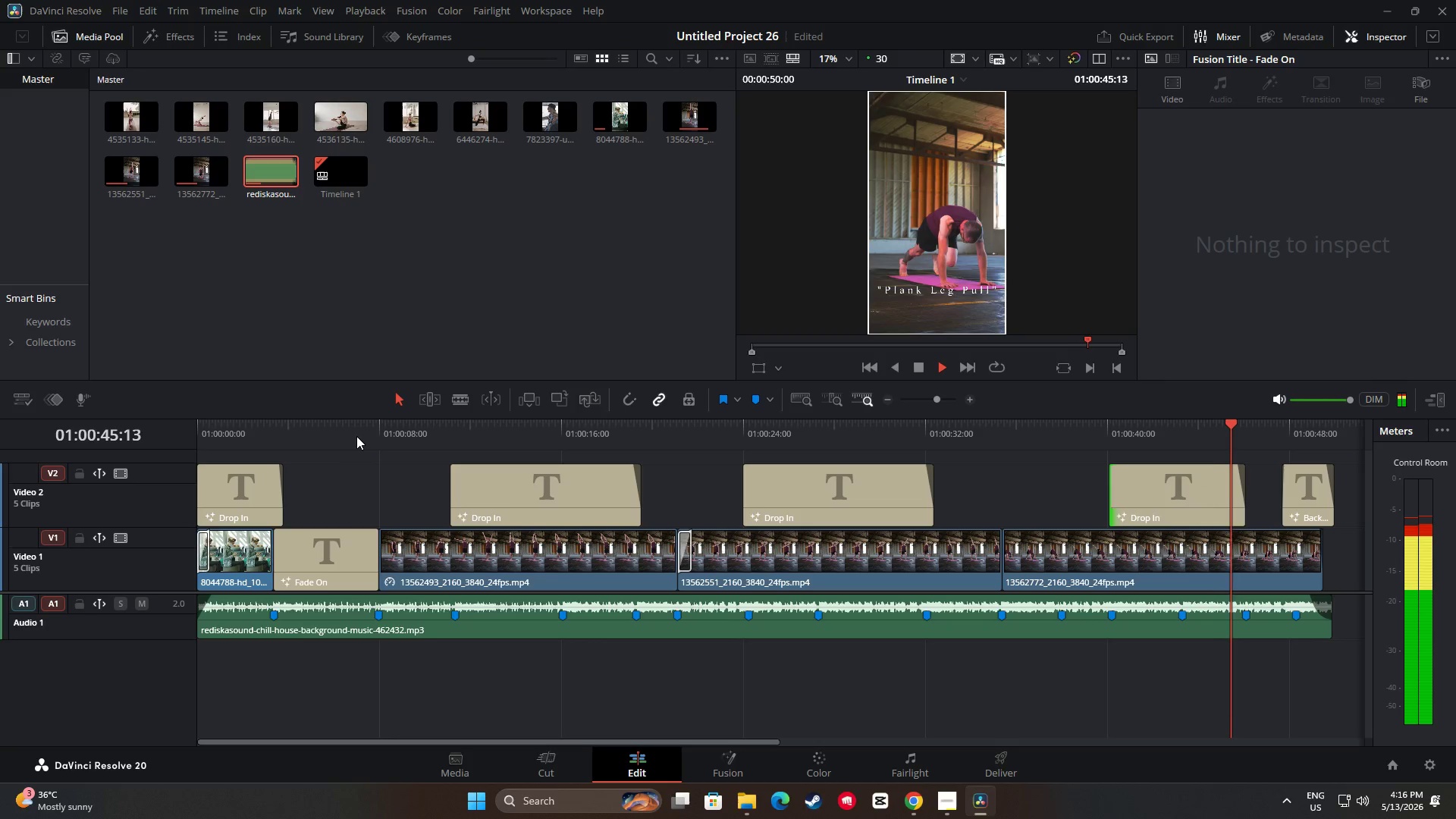 